 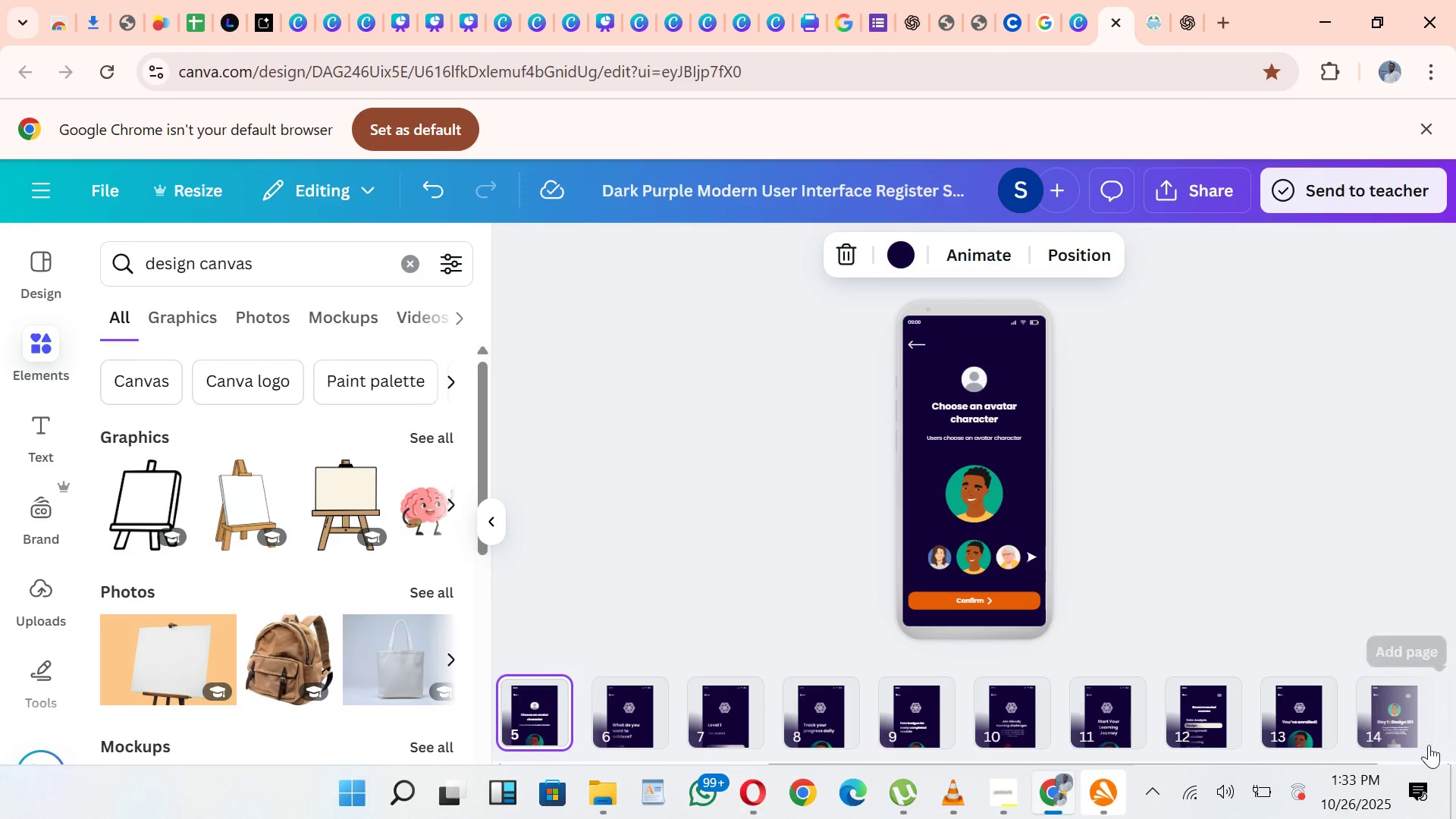 
key(ArrowLeft)
 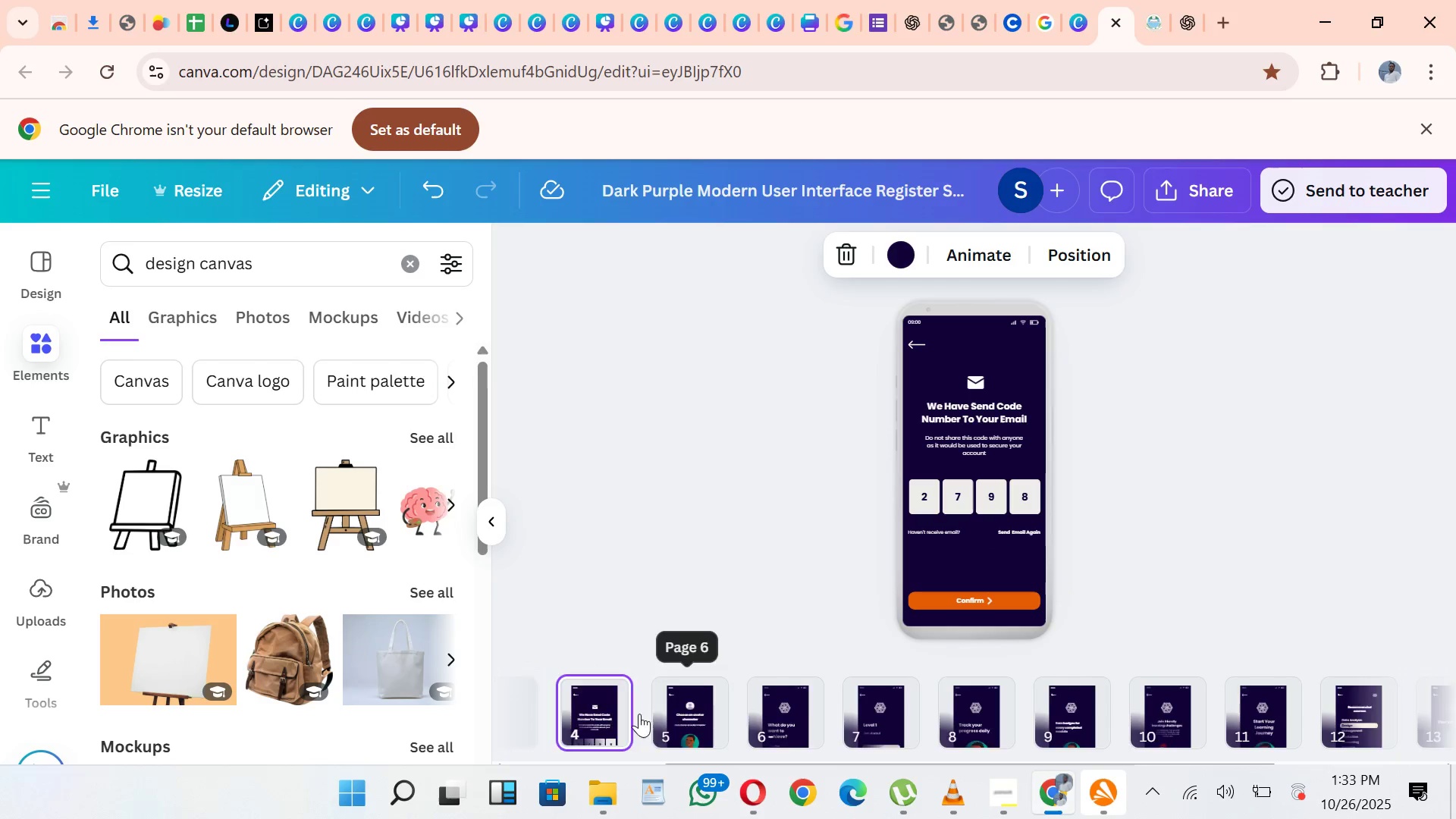 
key(ArrowLeft)
 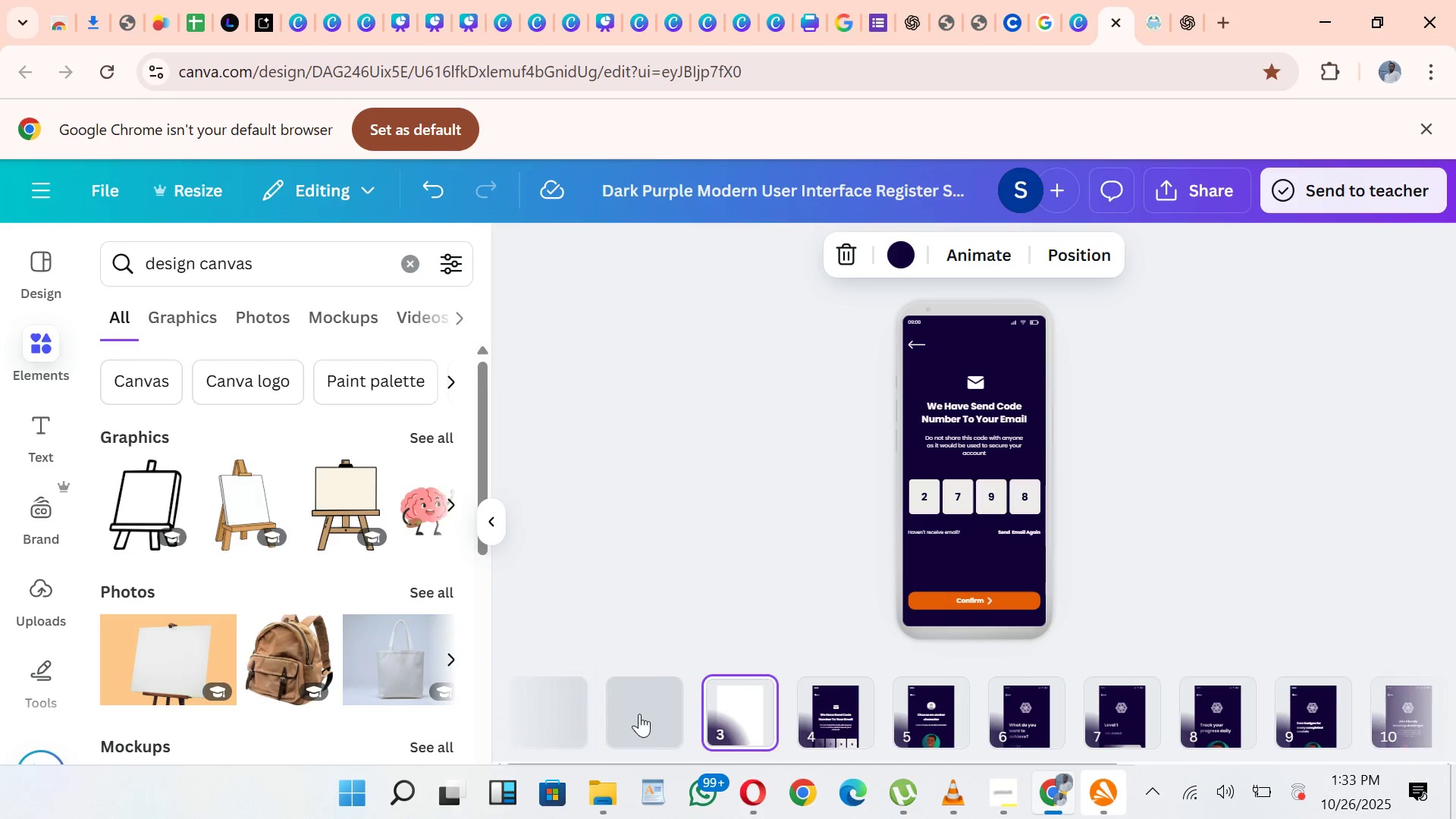 
key(ArrowLeft)
 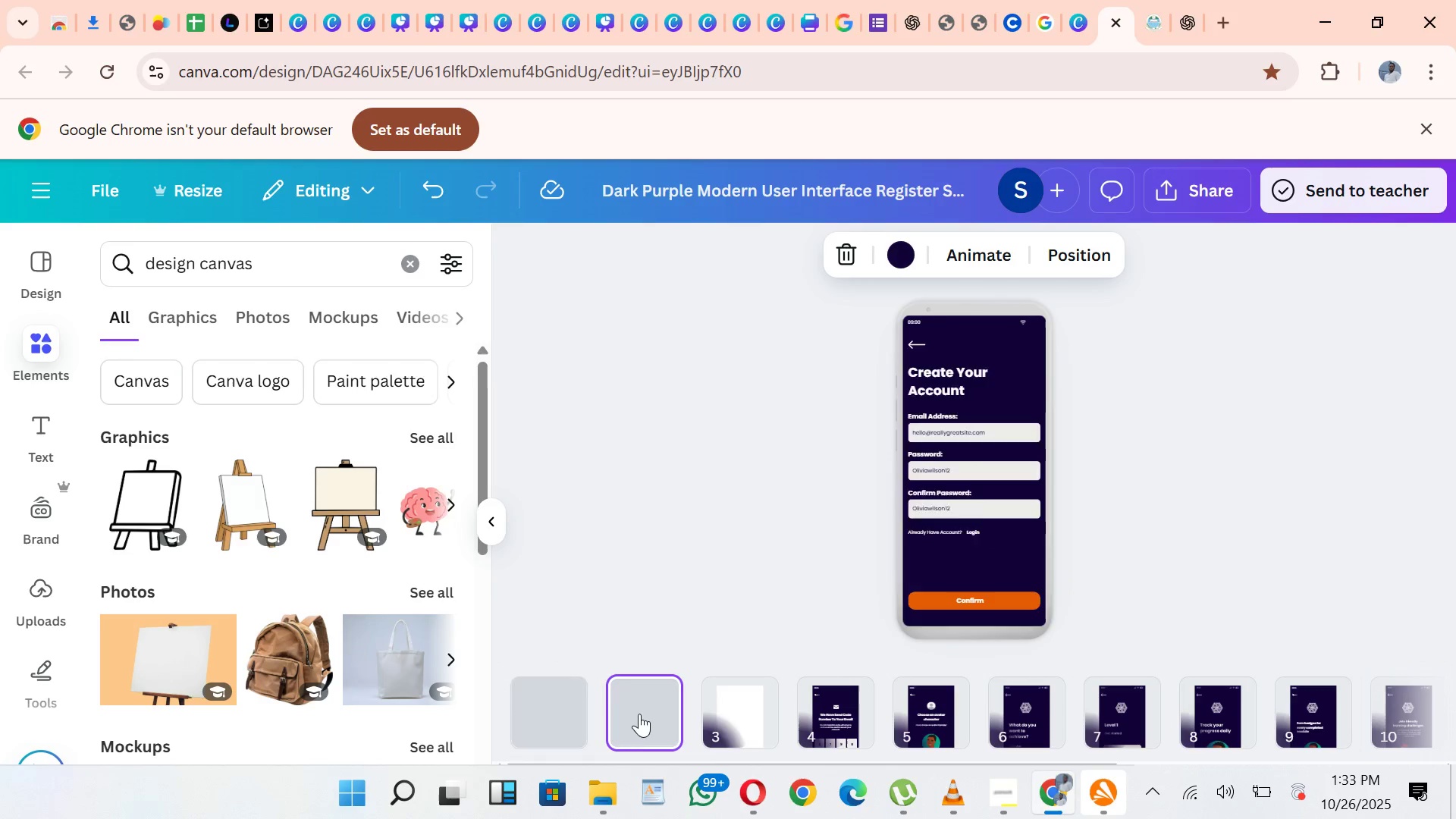 
key(ArrowLeft)
 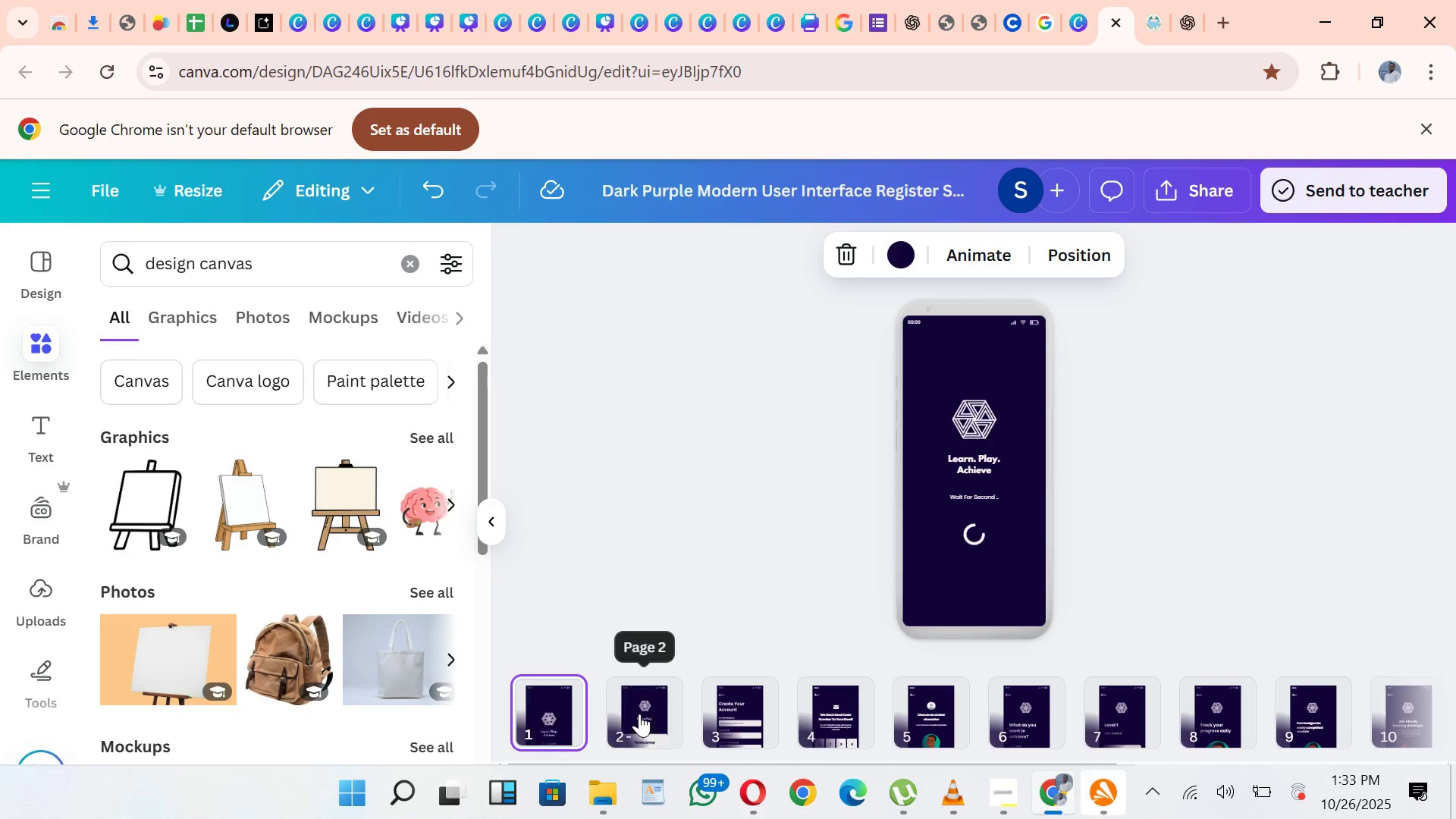 
key(ArrowLeft)
 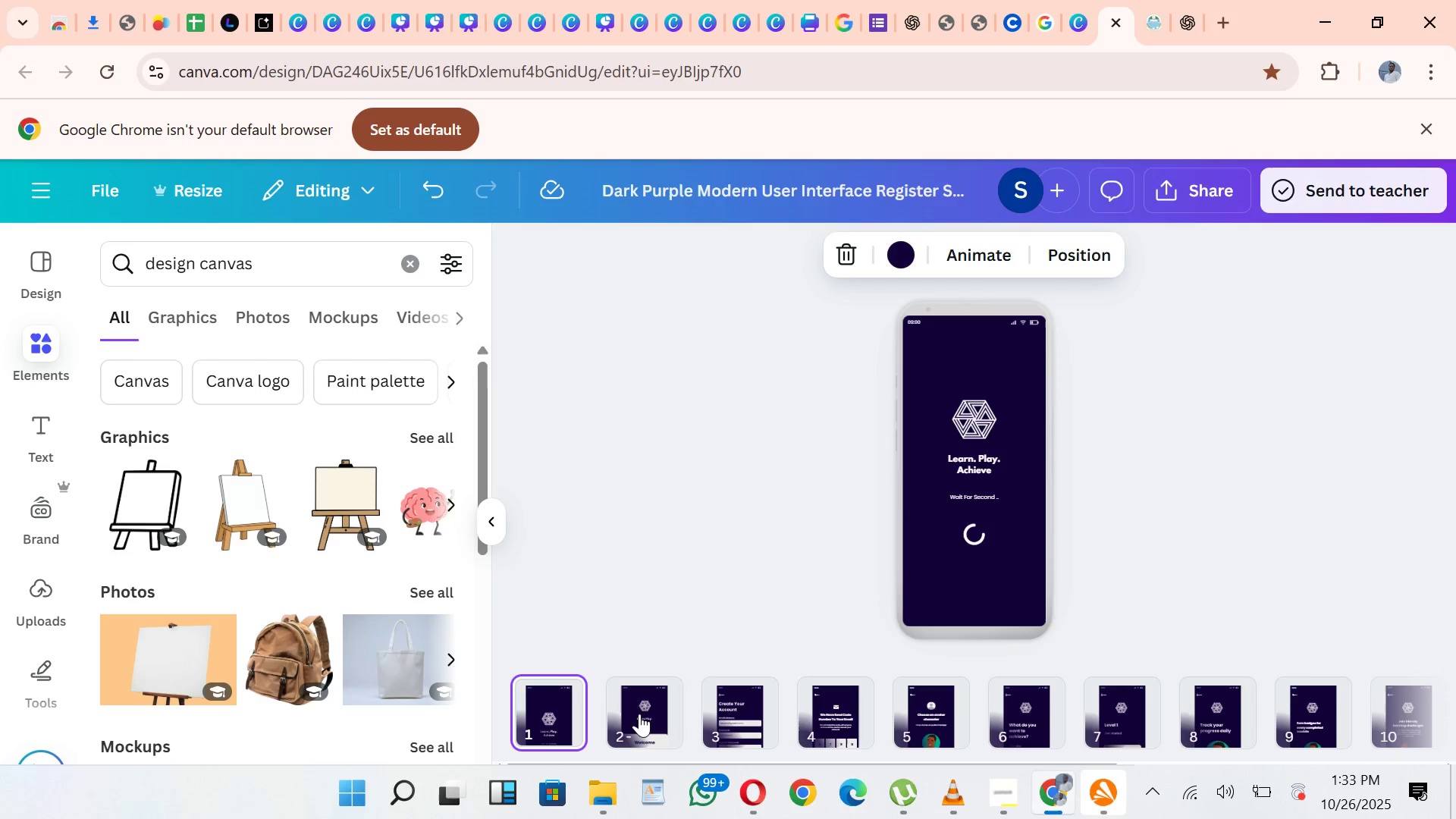 
wait(27.68)
 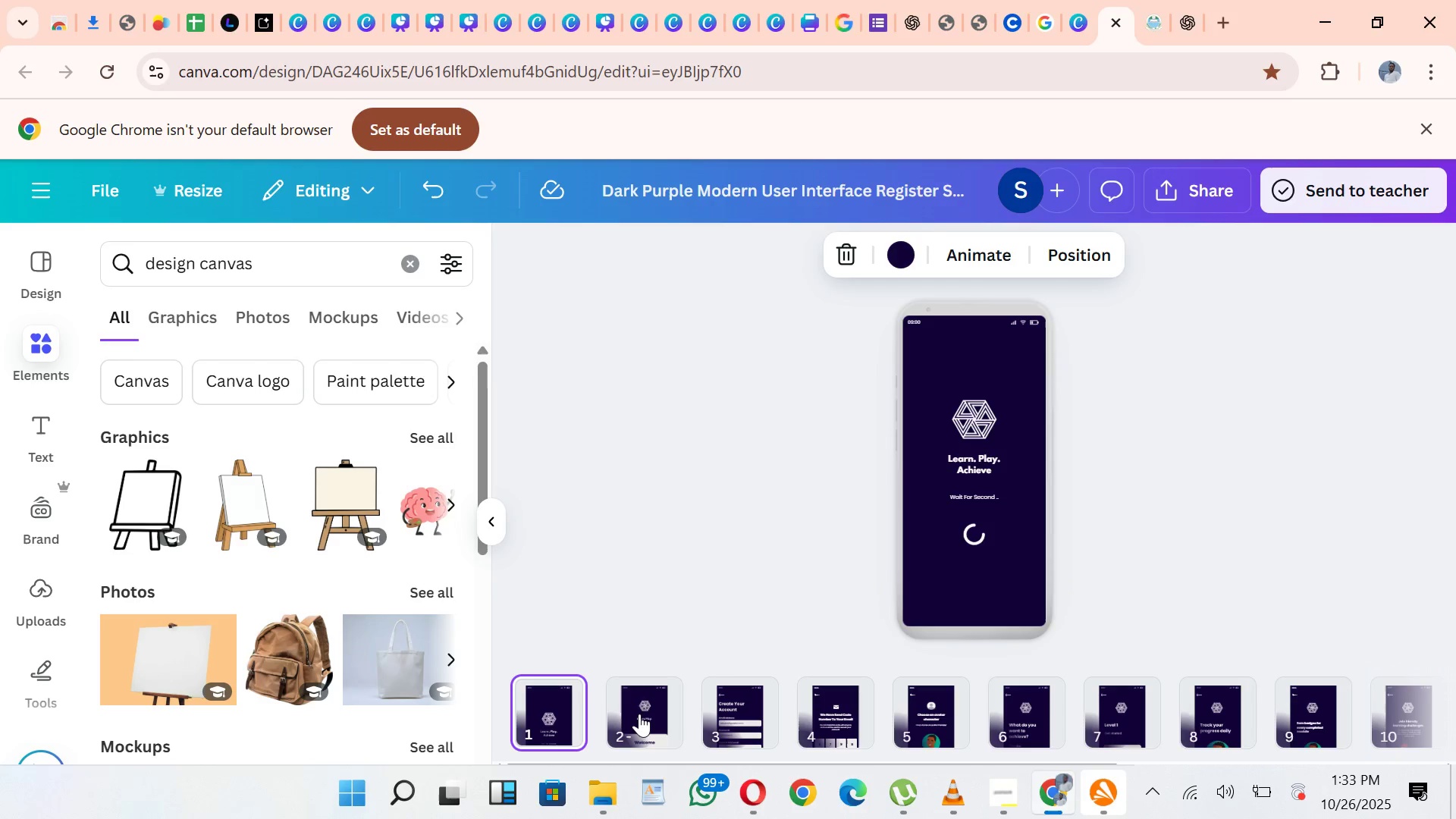 
key(ArrowRight)
 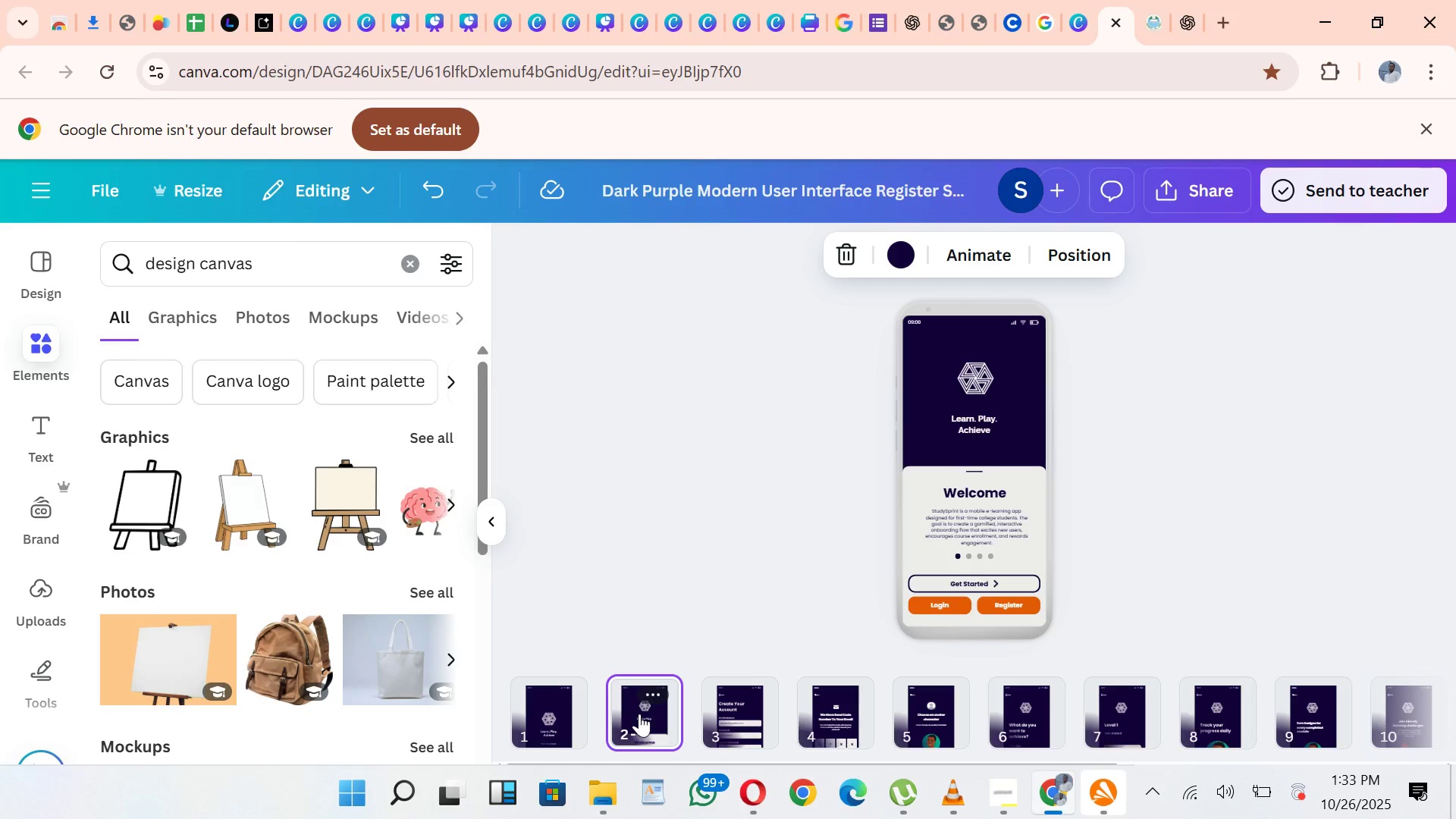 
key(ArrowLeft)
 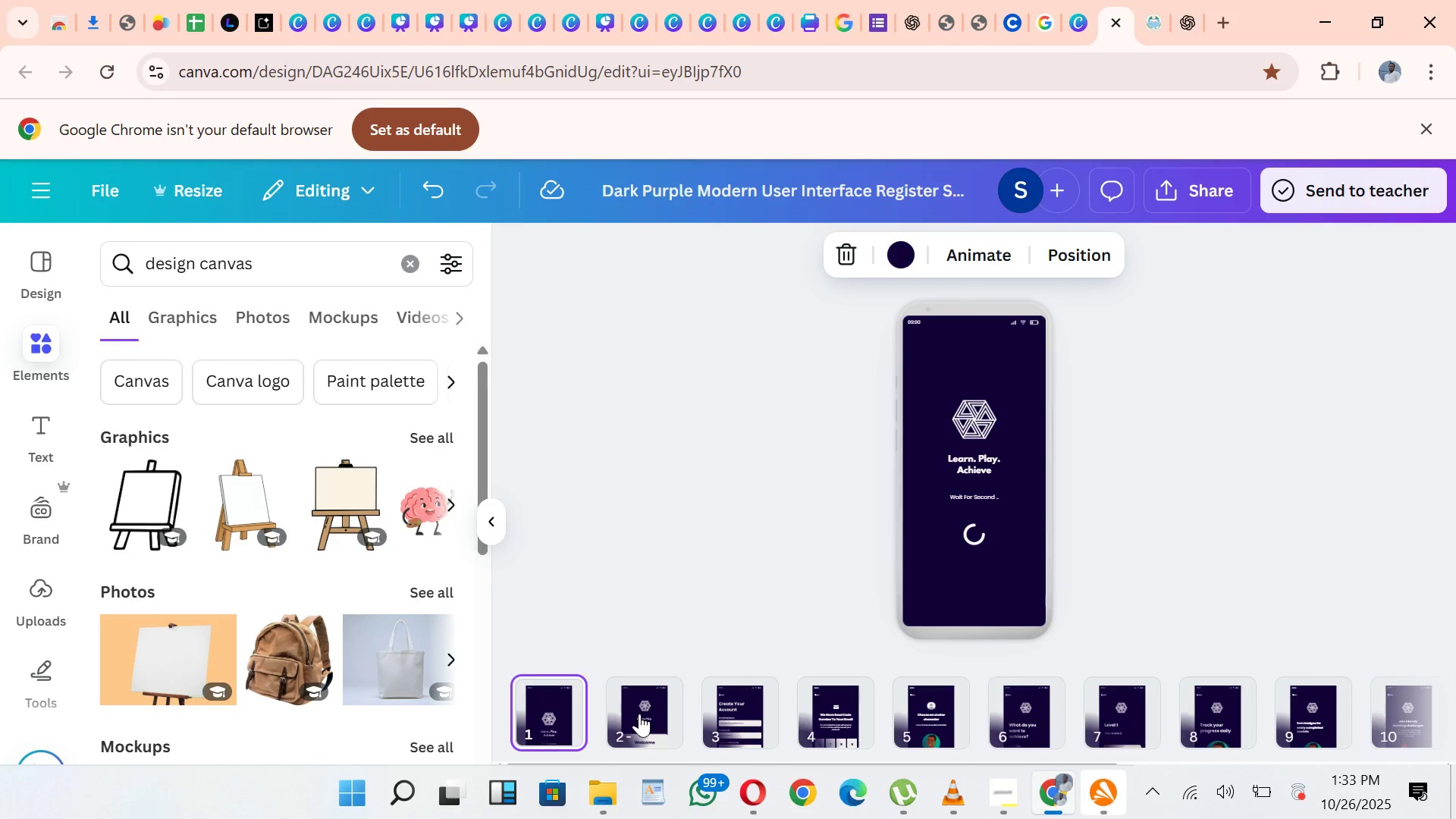 
key(ArrowRight)
 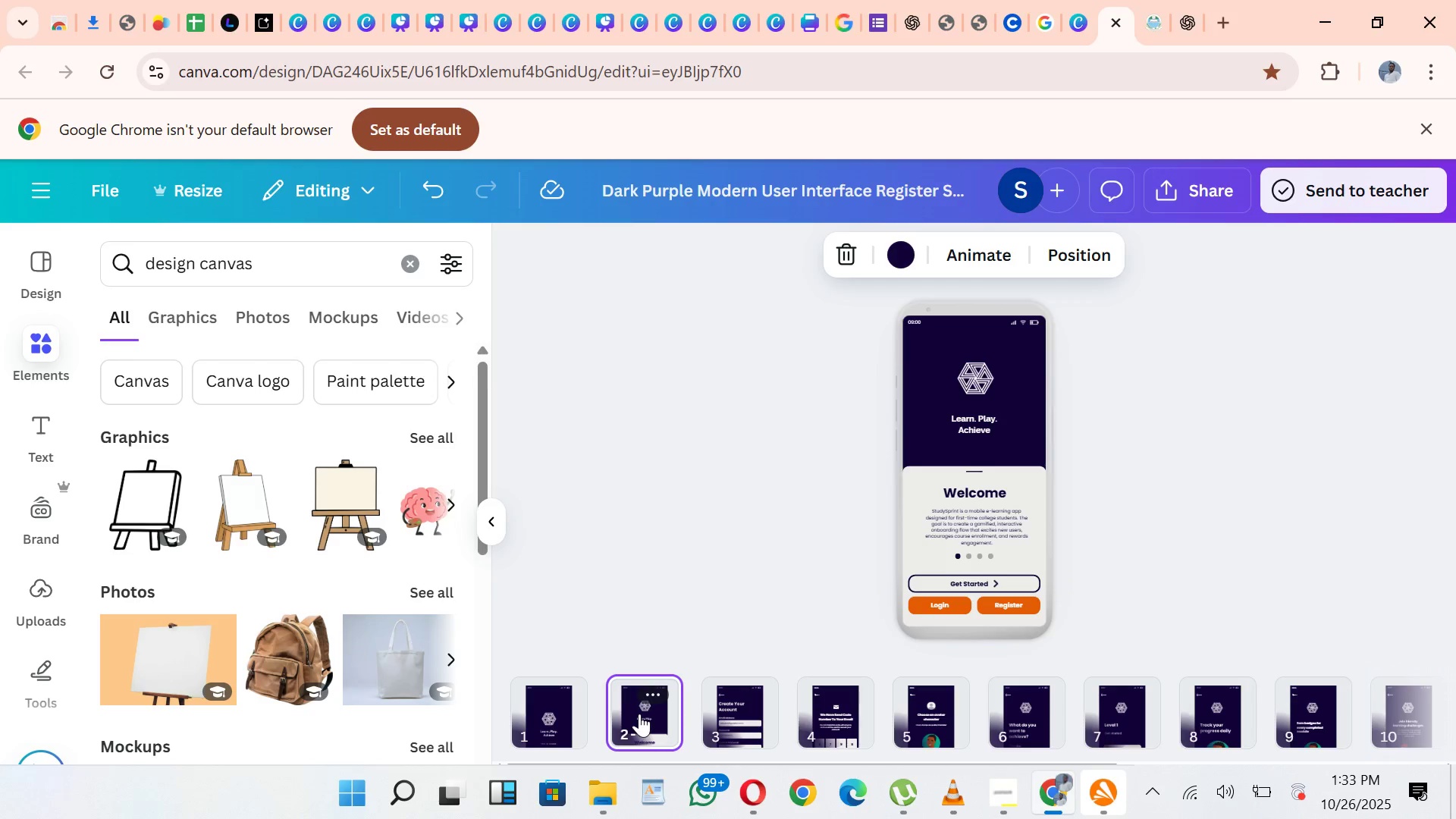 
key(ArrowRight)
 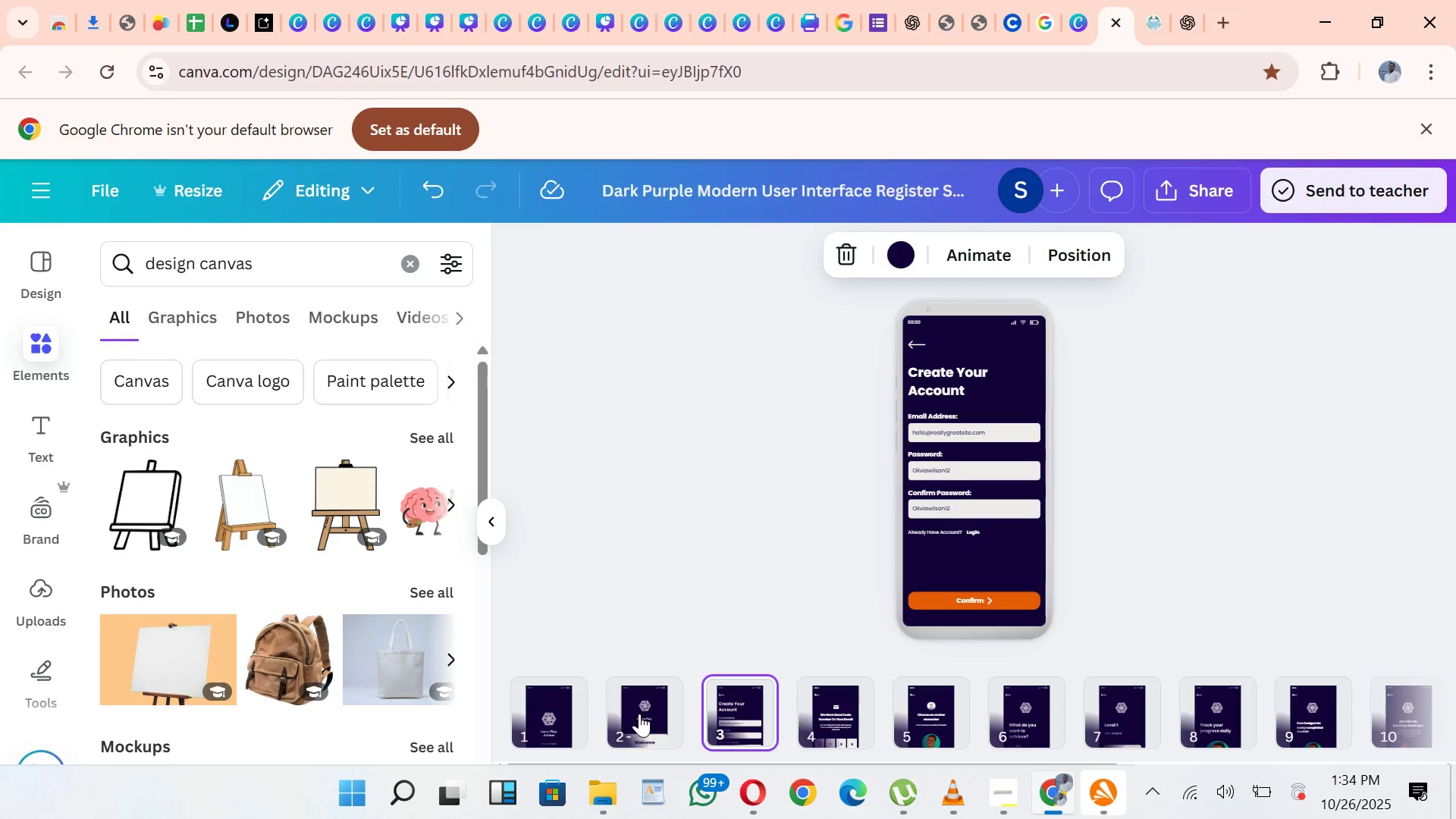 
key(ArrowRight)
 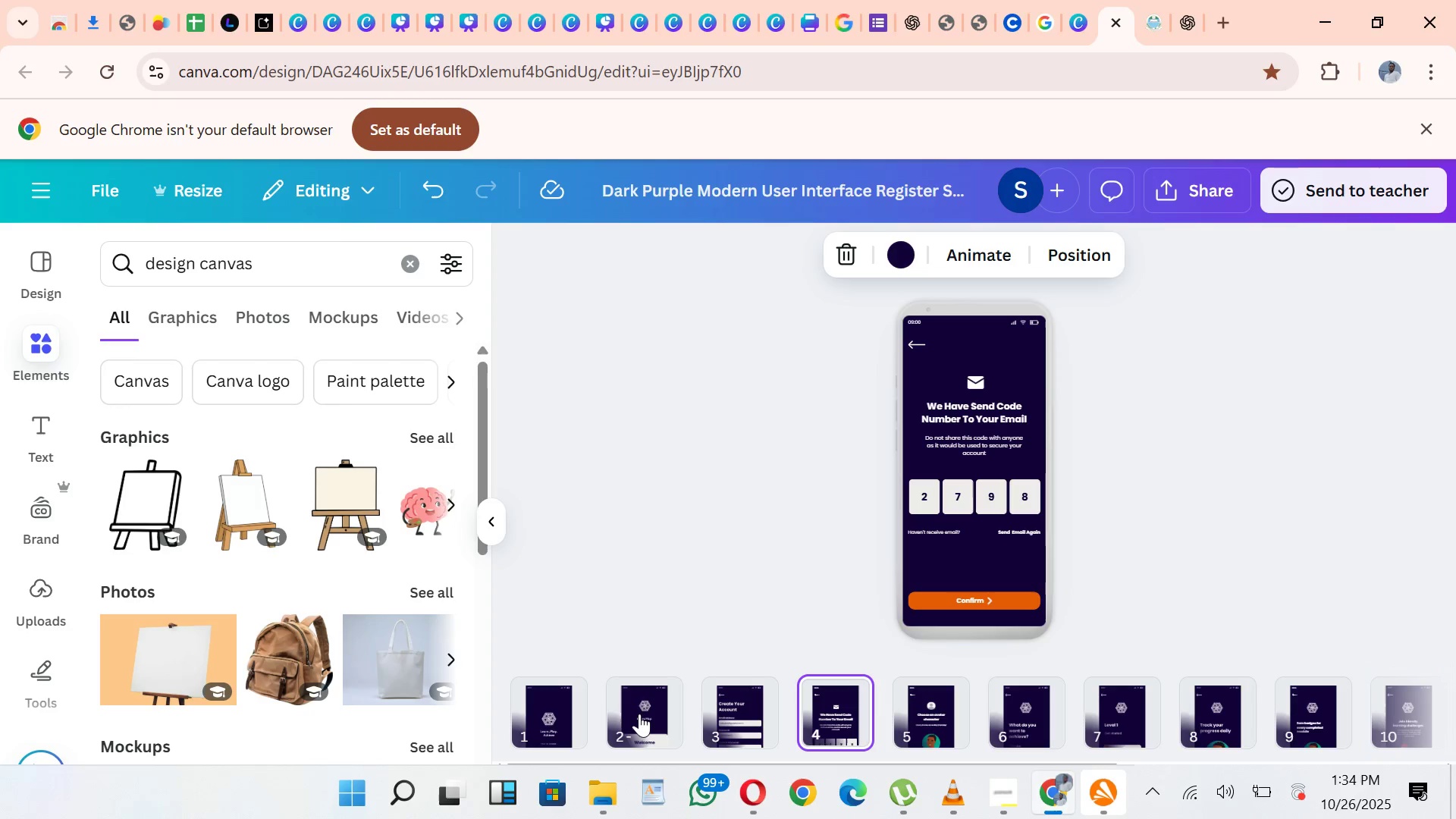 
key(ArrowRight)
 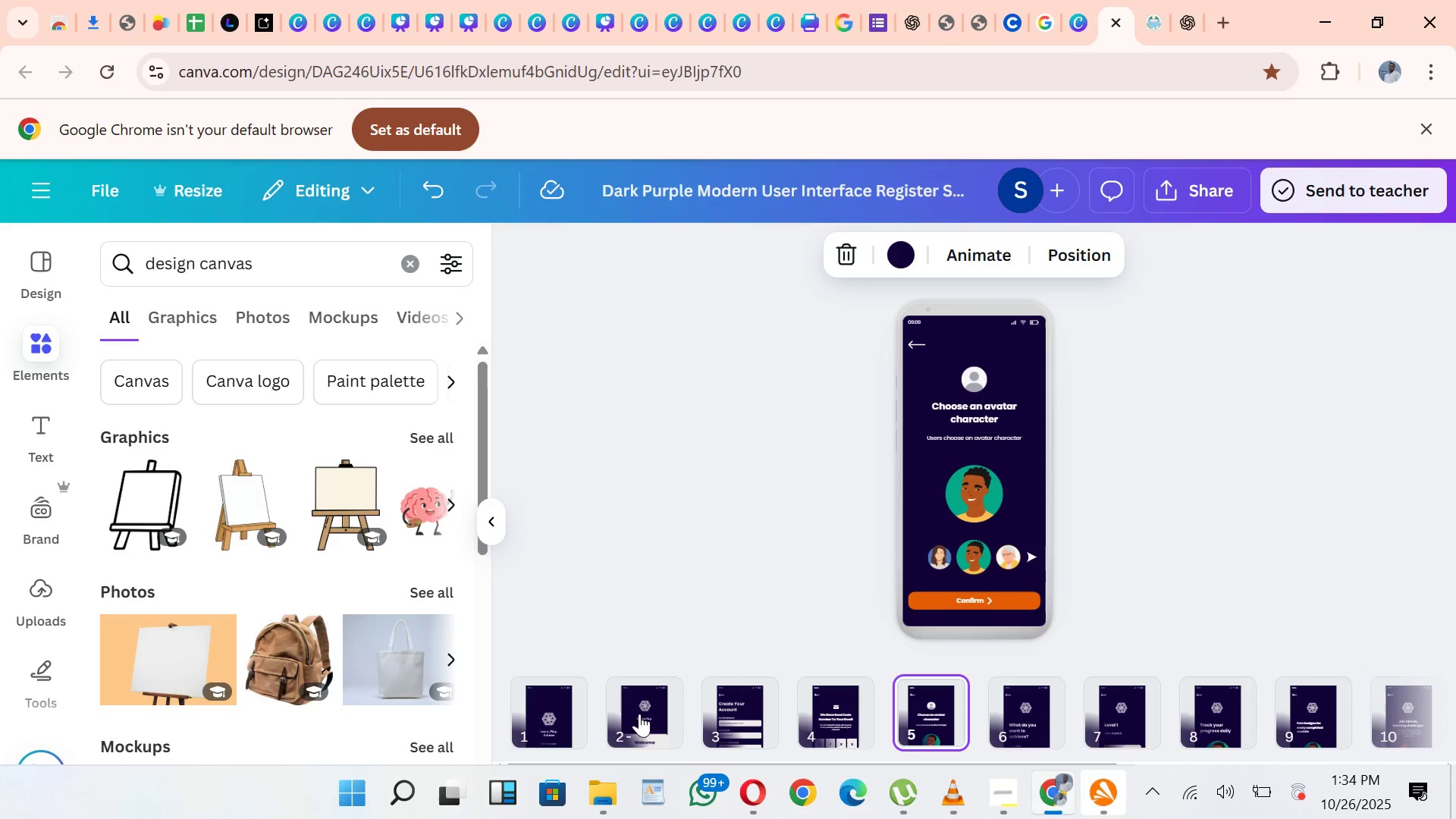 
key(ArrowRight)
 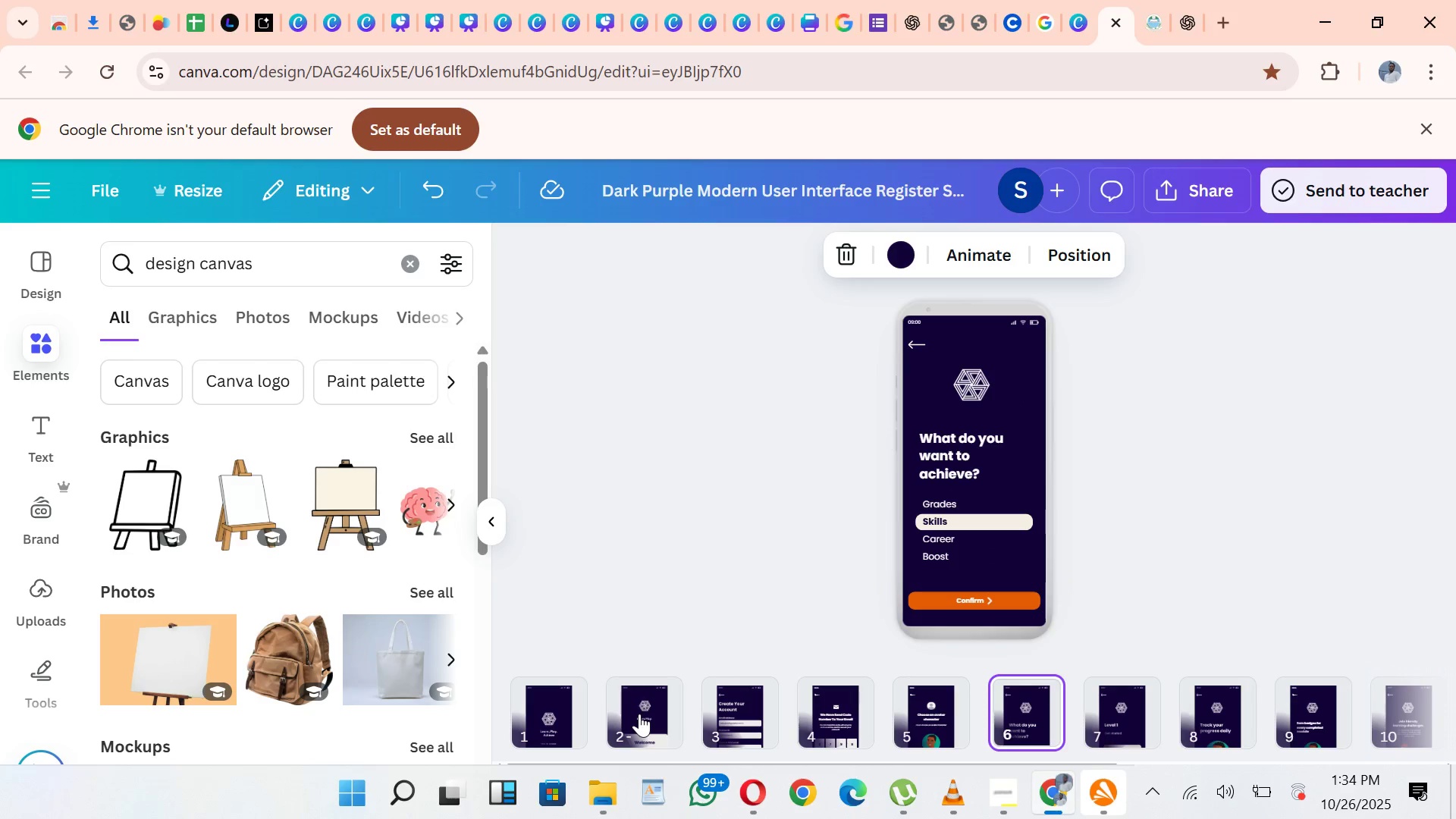 
wait(5.26)
 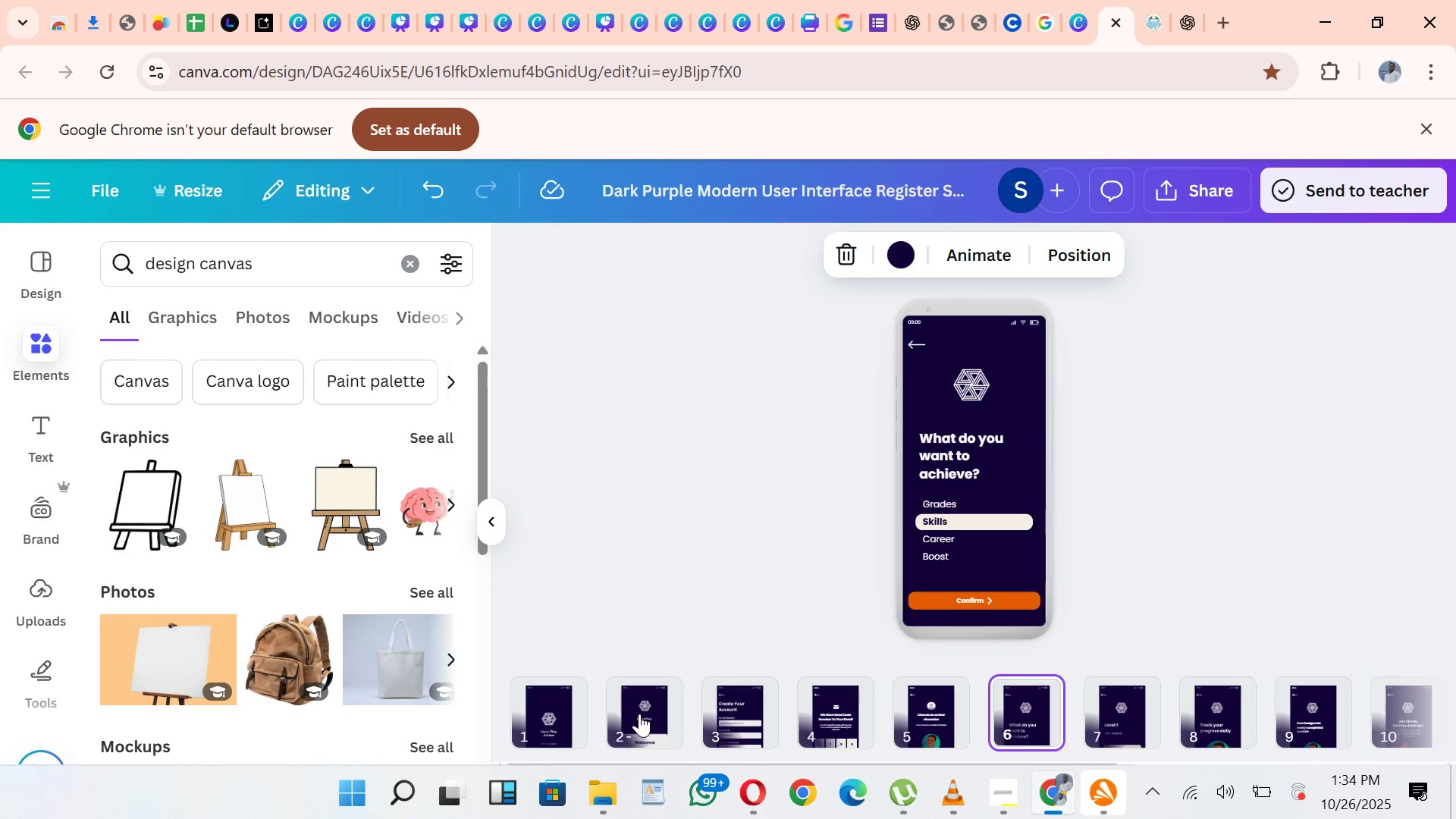 
key(ArrowRight)
 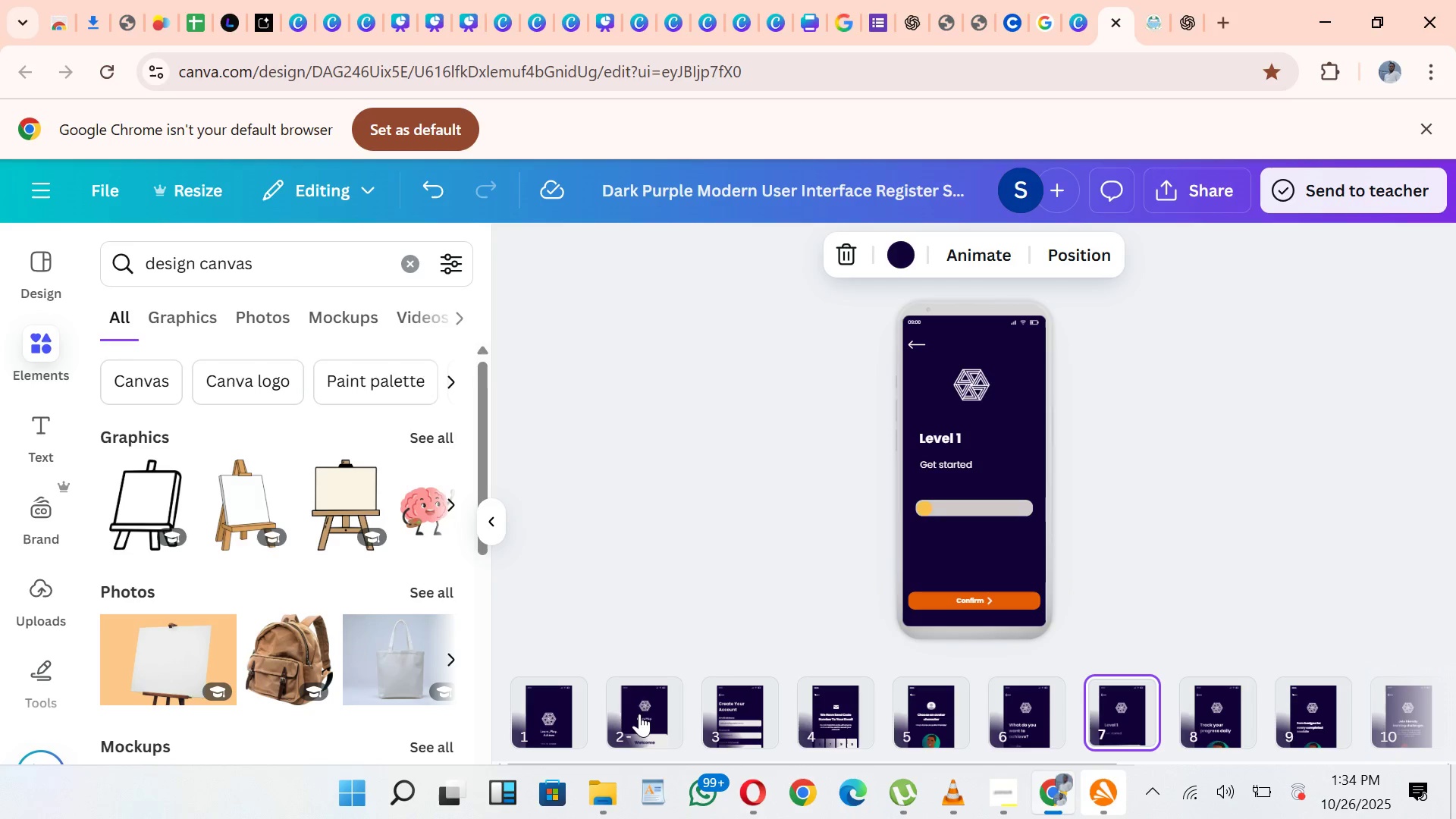 
wait(5.83)
 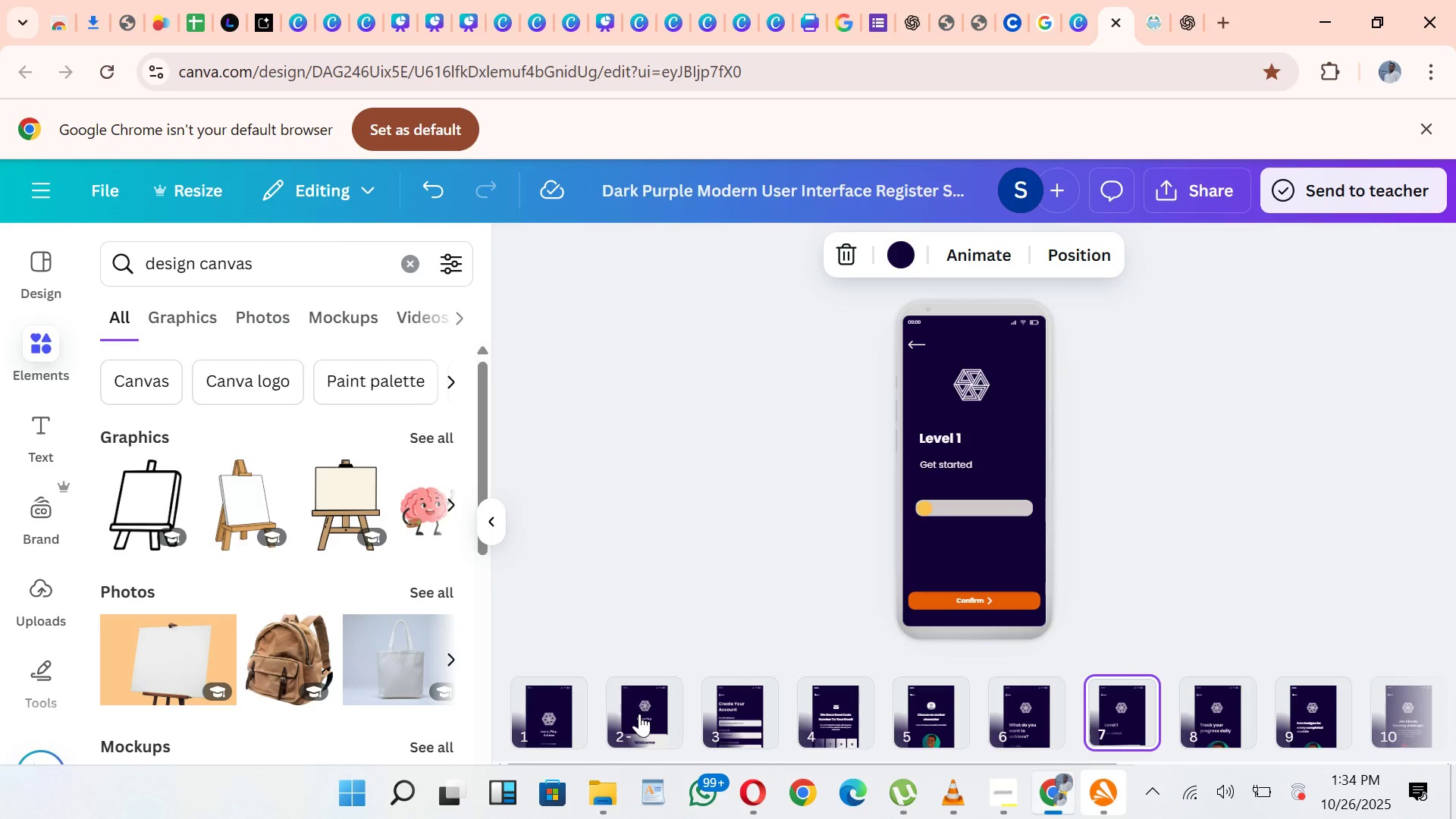 
key(ArrowRight)
 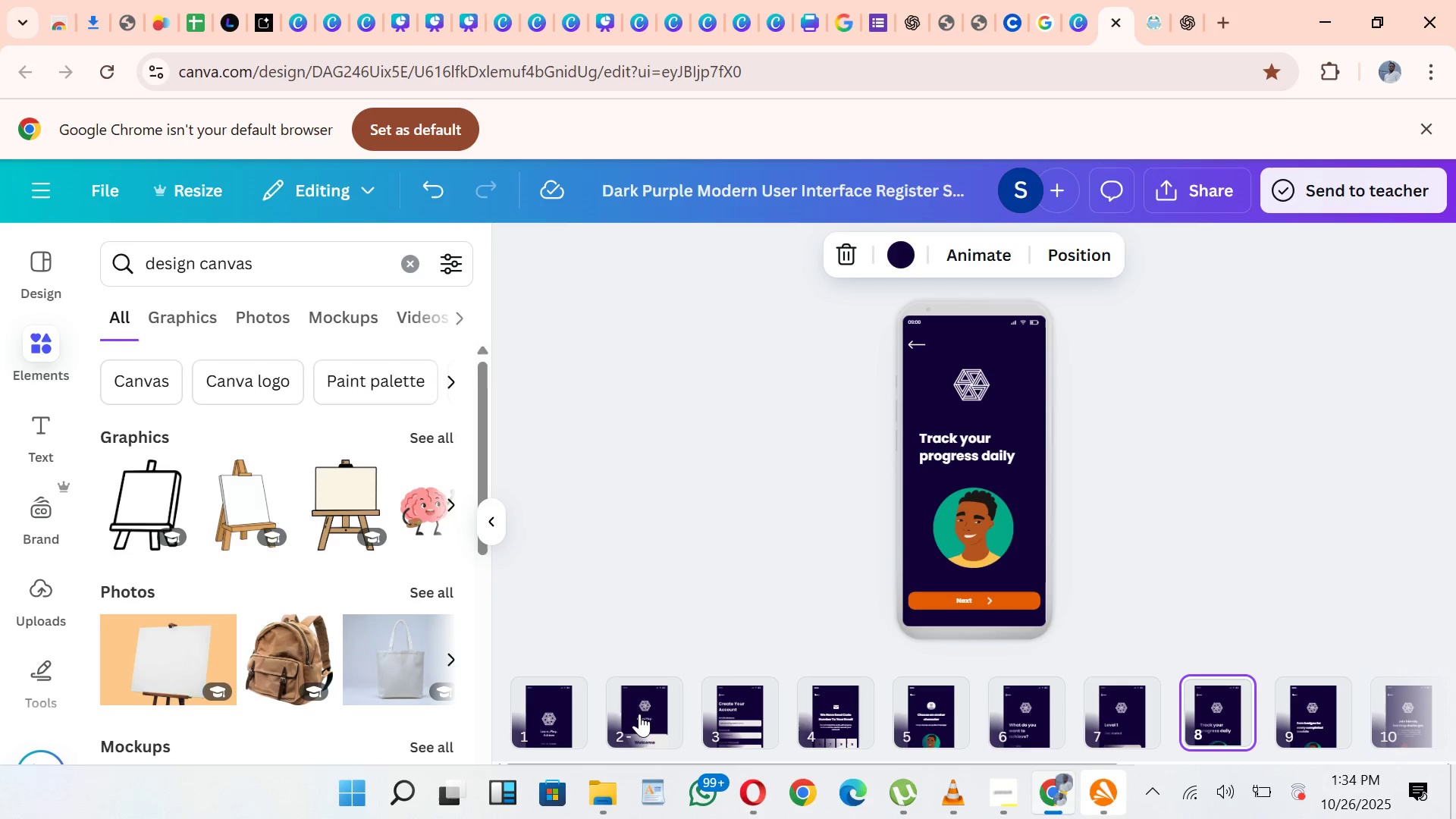 
key(ArrowRight)
 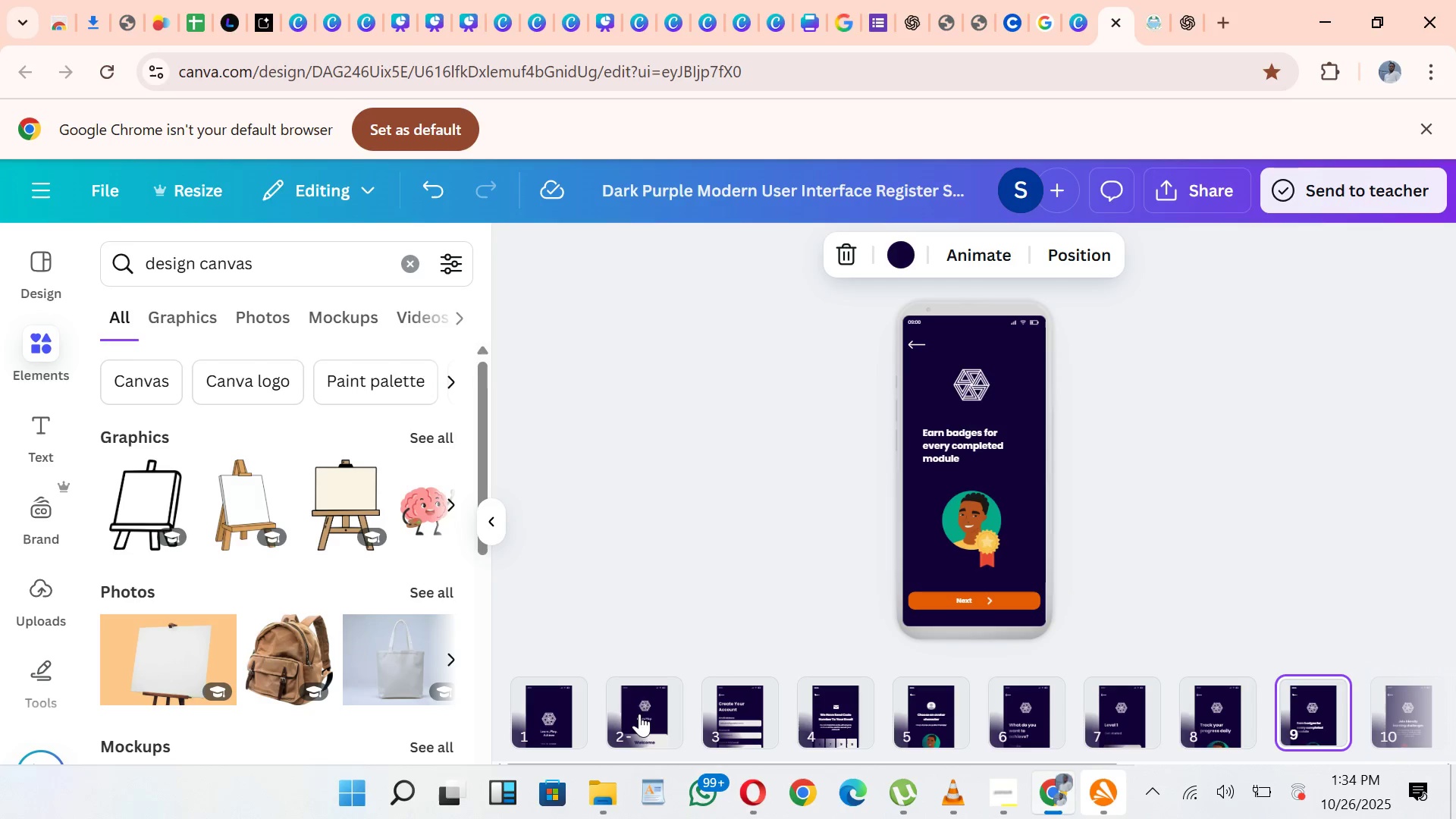 
key(ArrowLeft)
 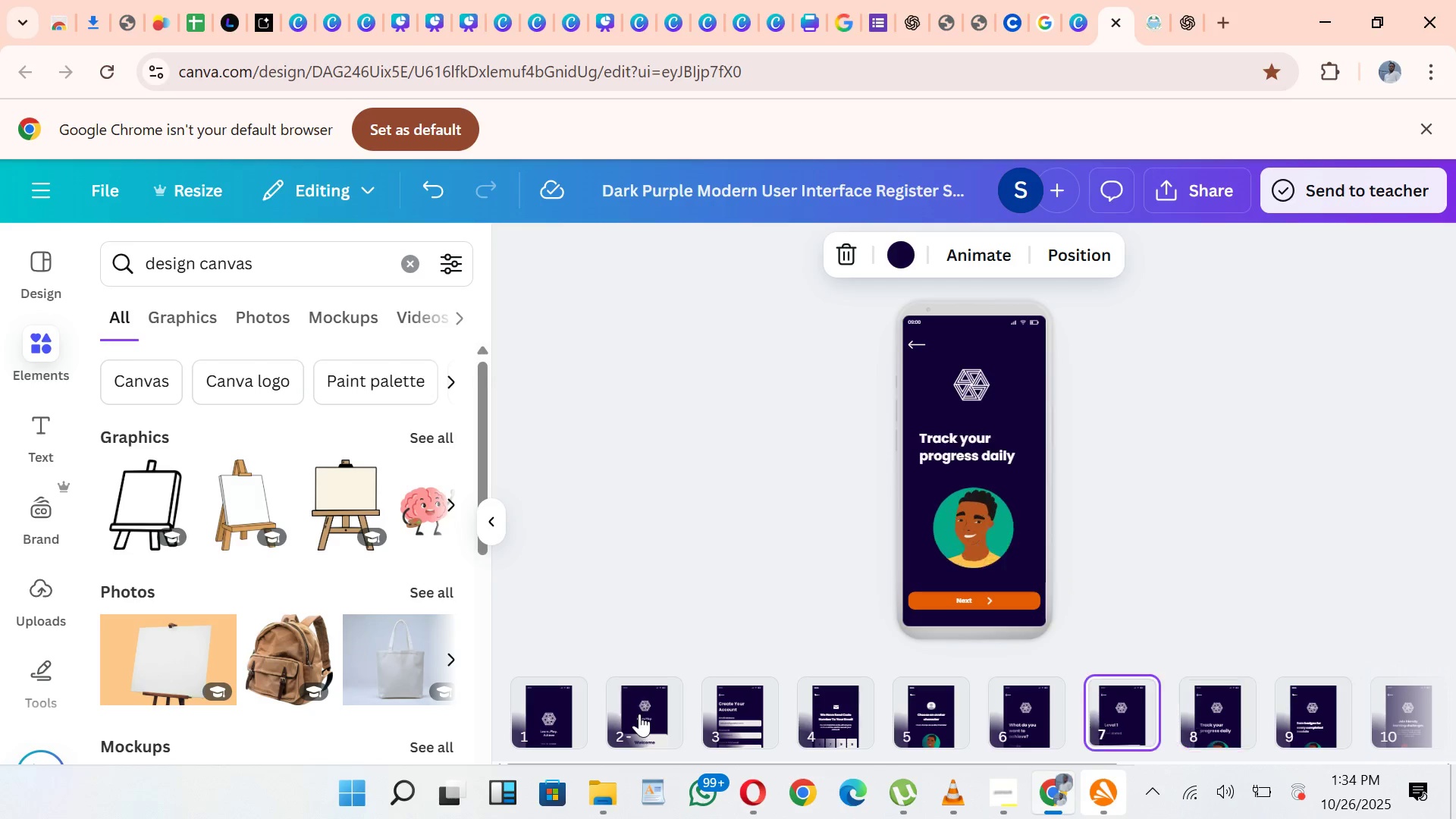 
key(ArrowLeft)
 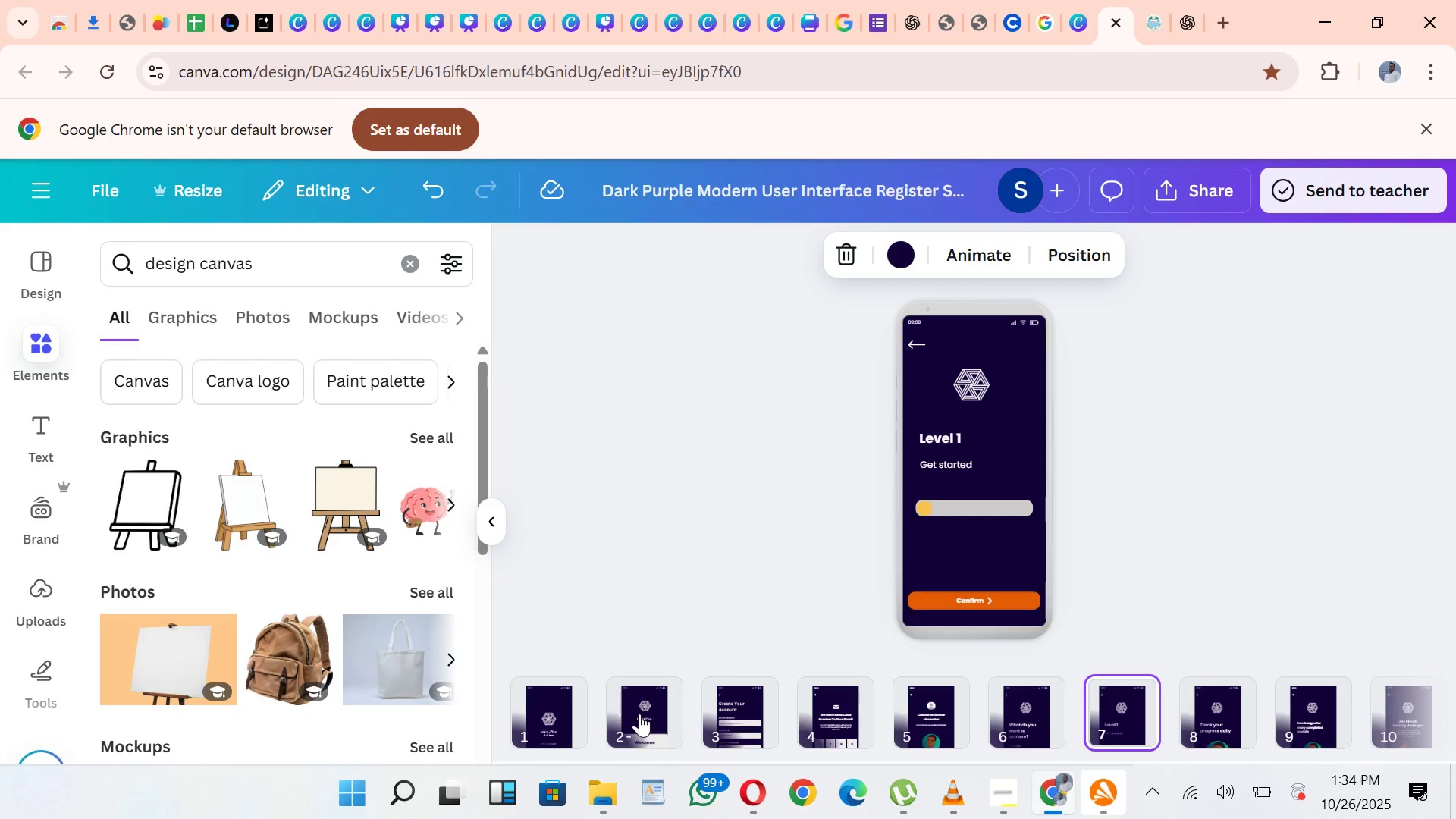 
key(ArrowRight)
 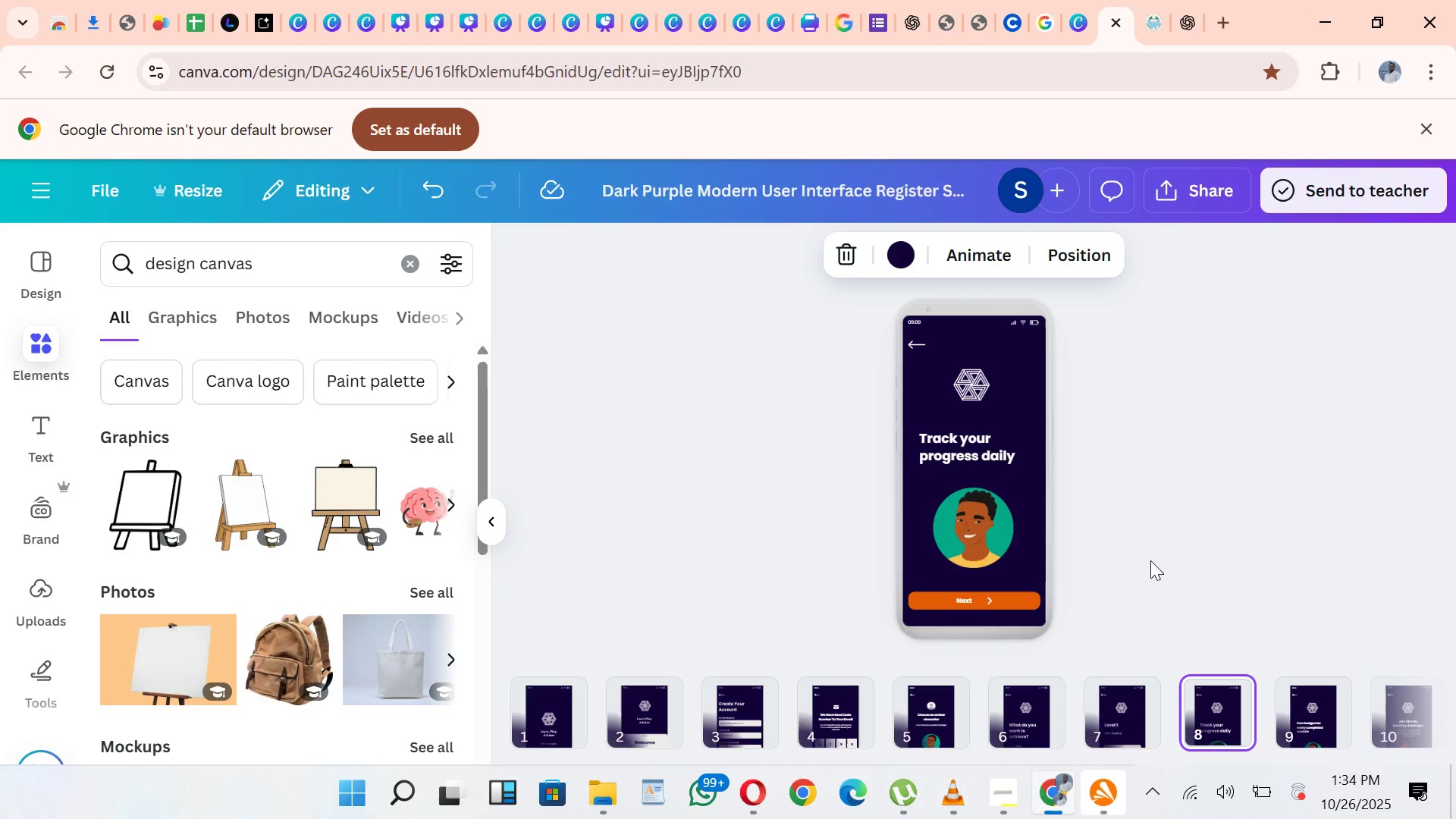 
key(ArrowLeft)
 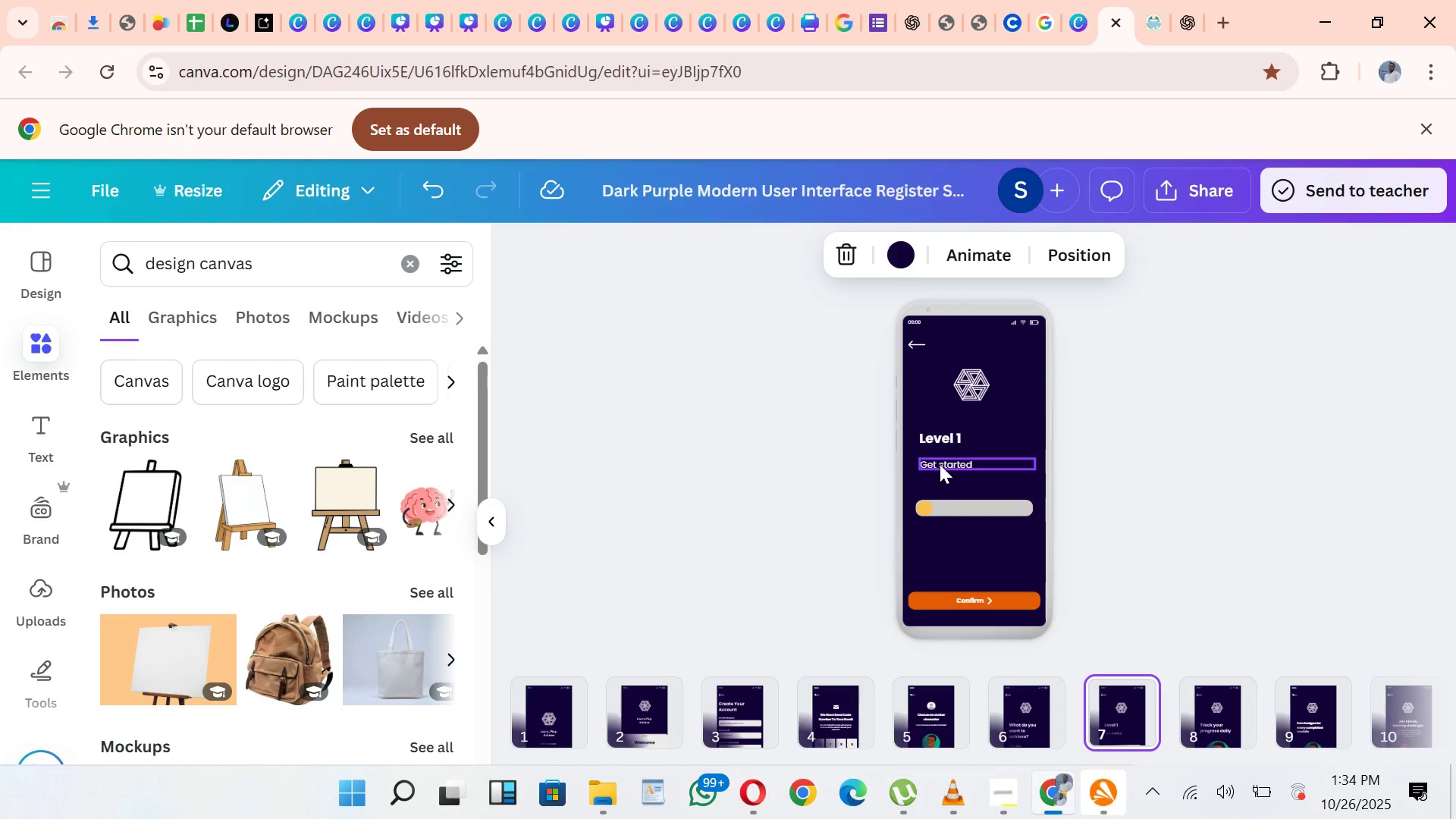 
left_click([940, 464])
 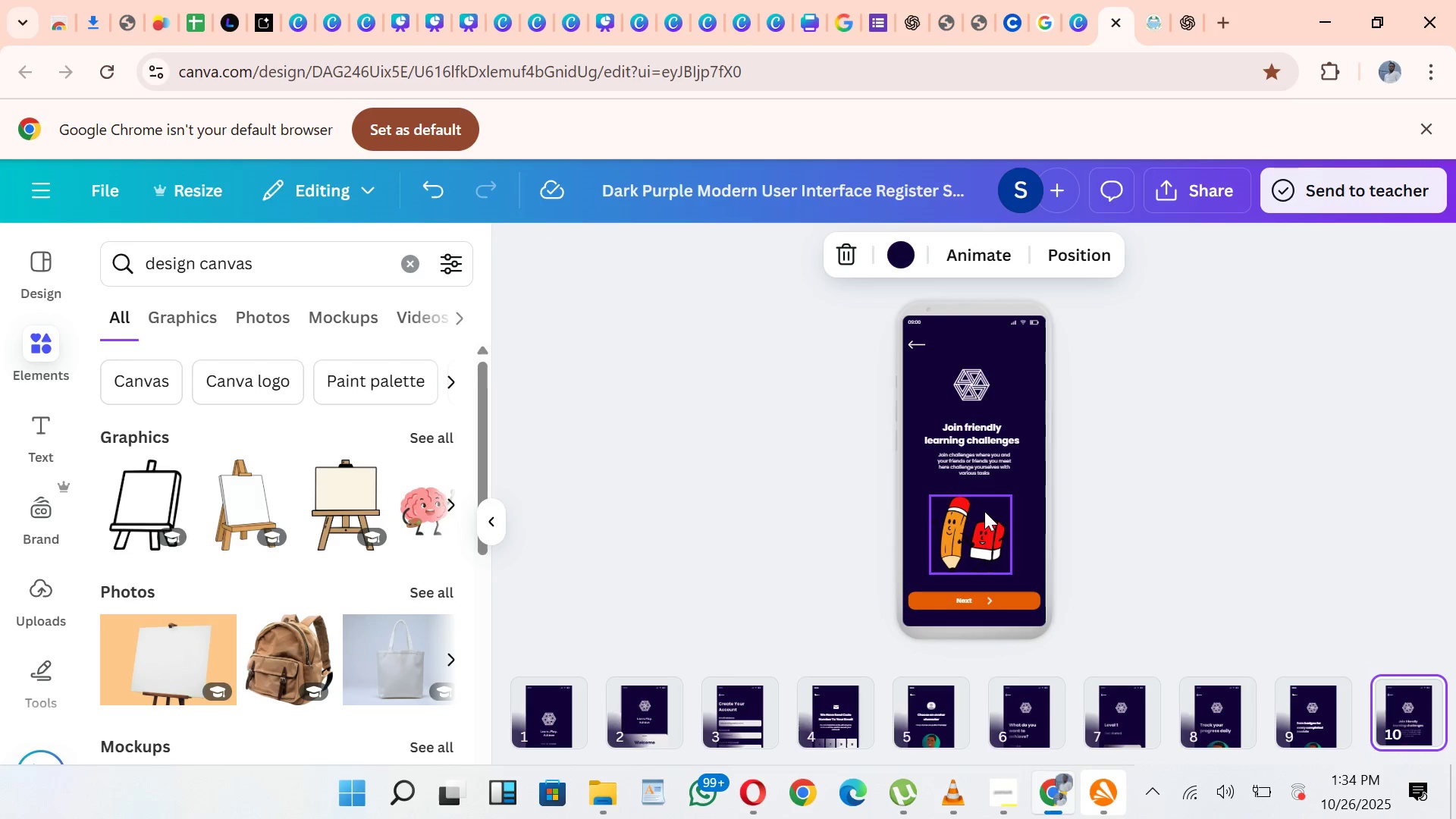 
left_click([970, 468])
 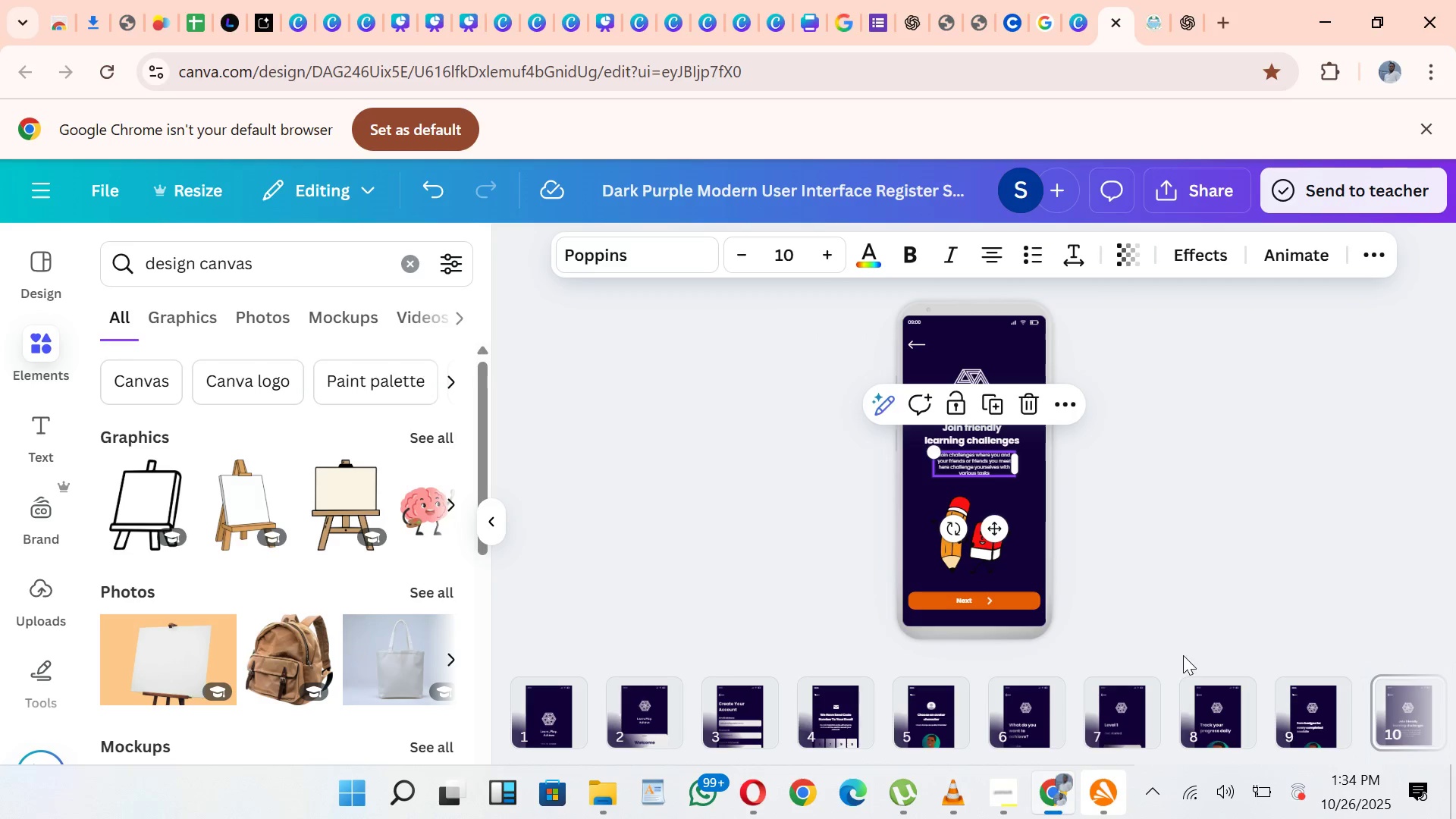 
key(Control+ControlLeft)
 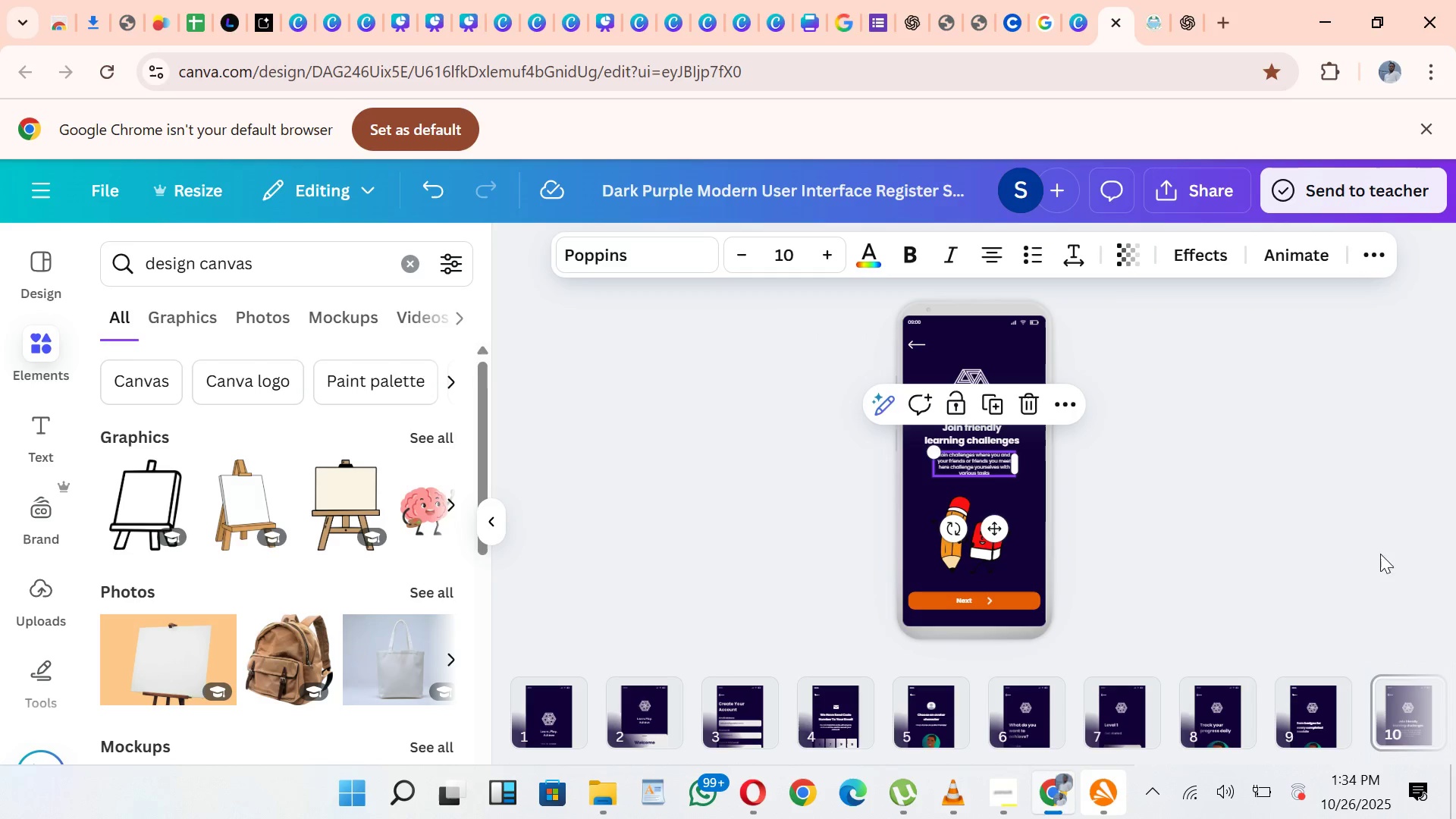 
key(Control+C)
 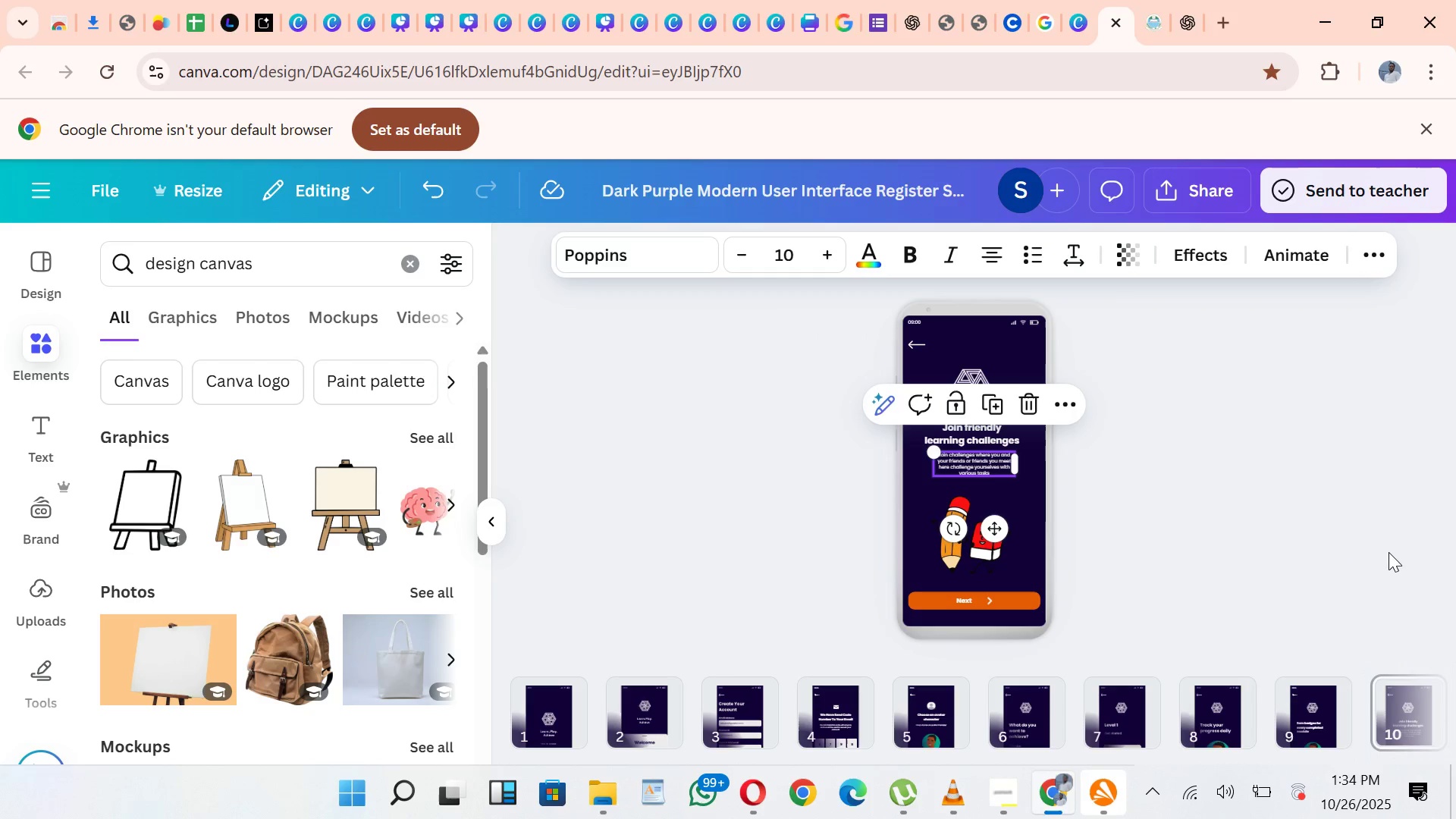 
key(Control+C)
 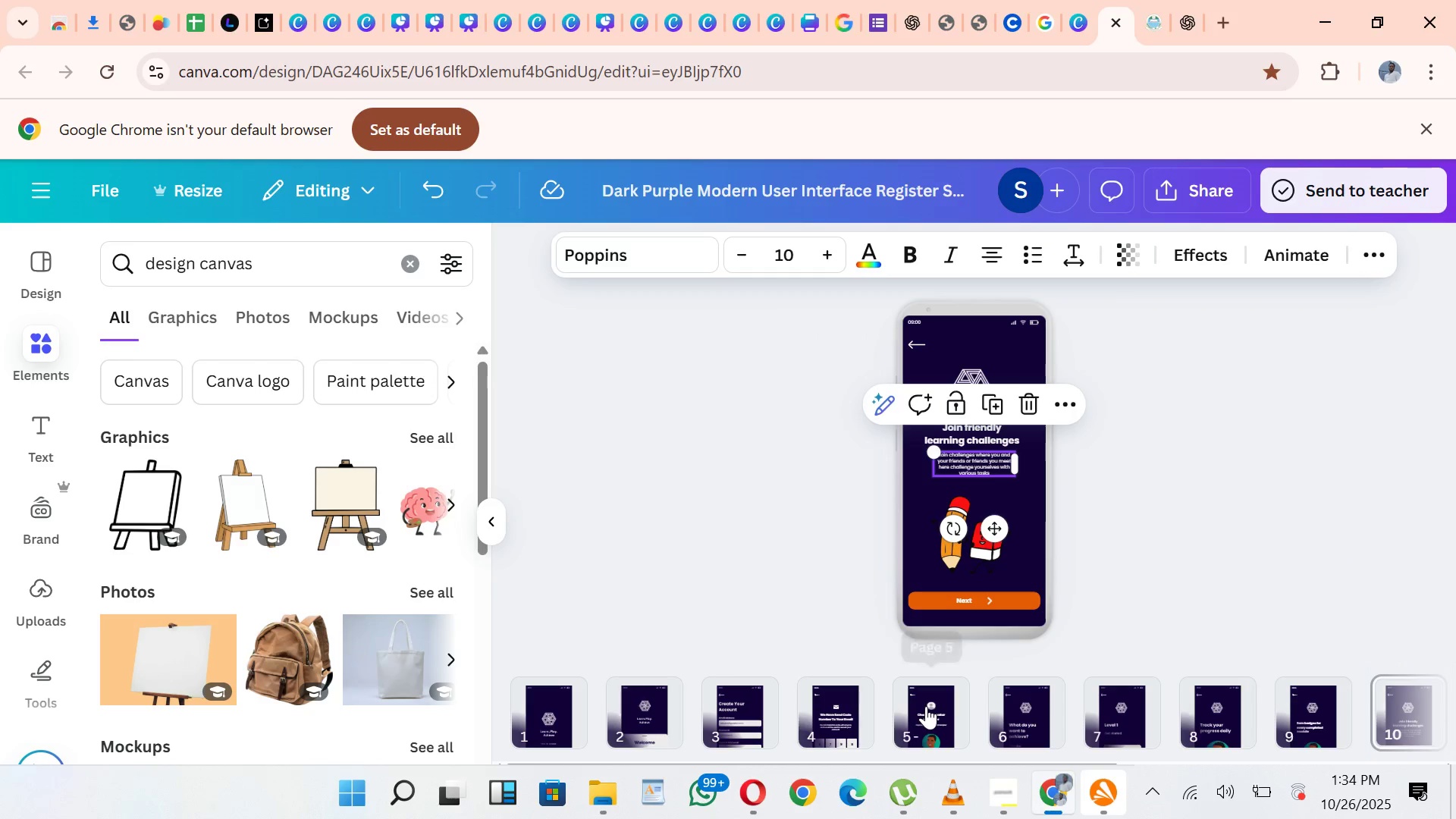 
left_click([926, 706])
 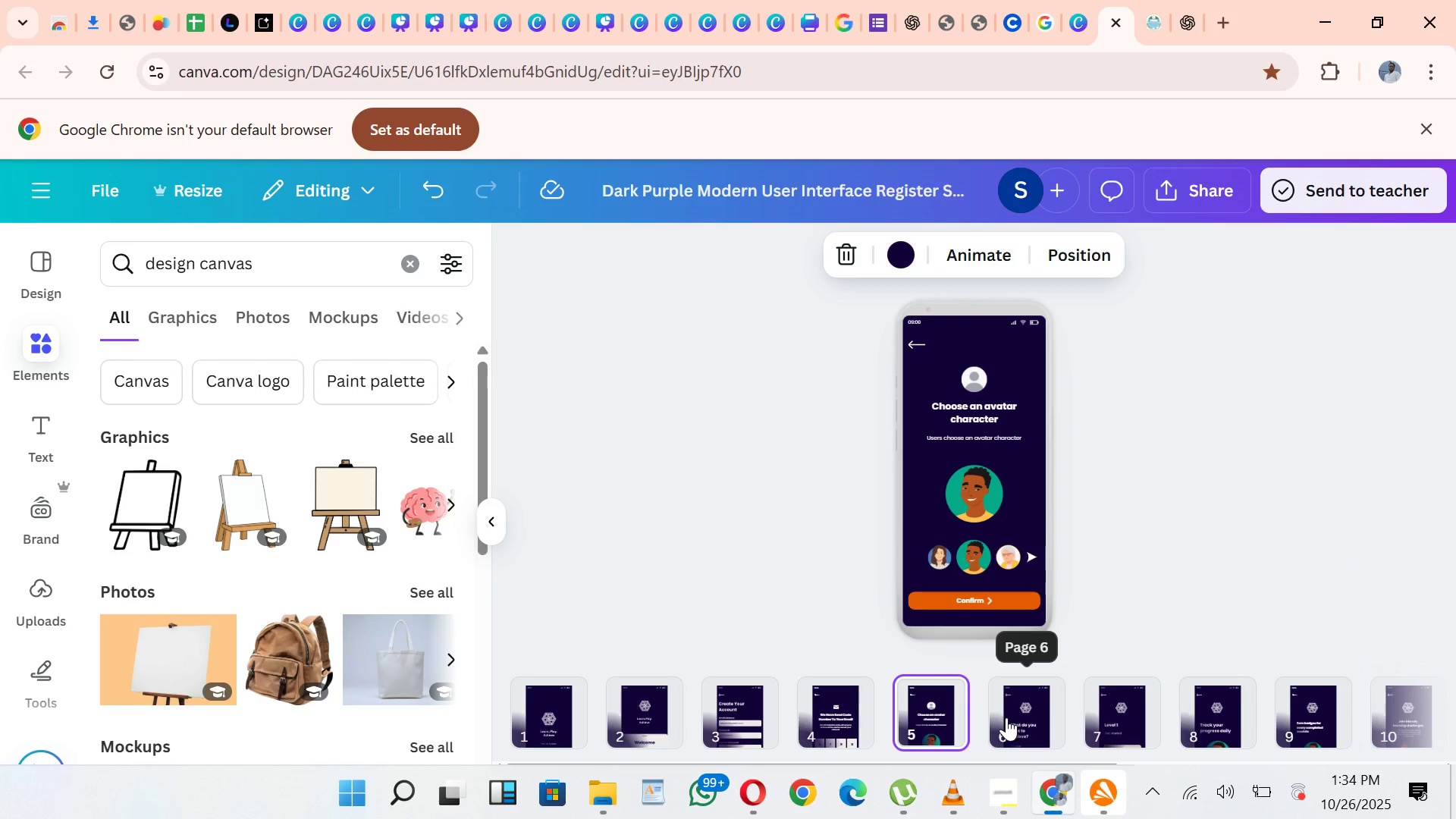 
left_click([1012, 717])
 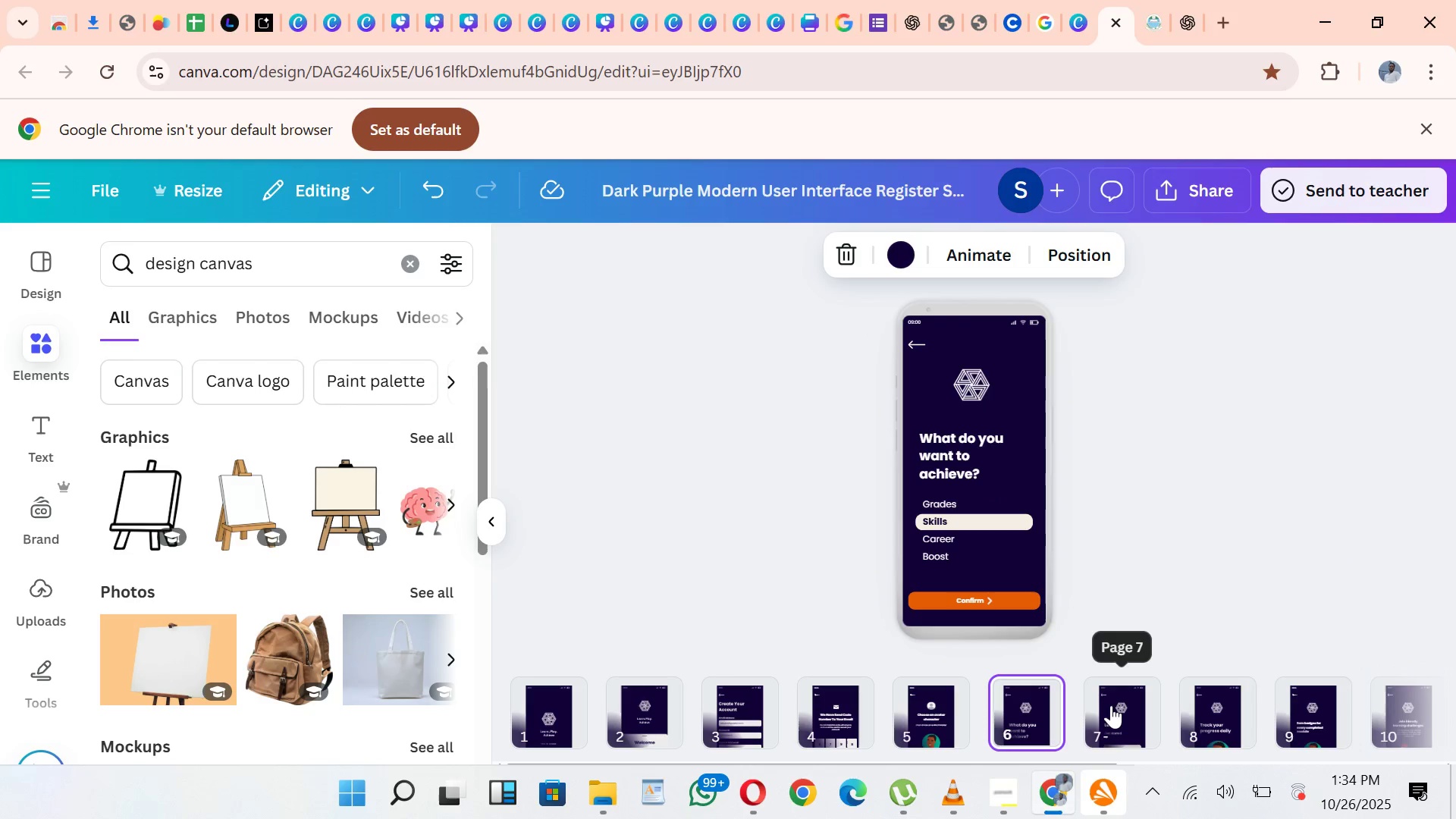 
left_click([1111, 705])
 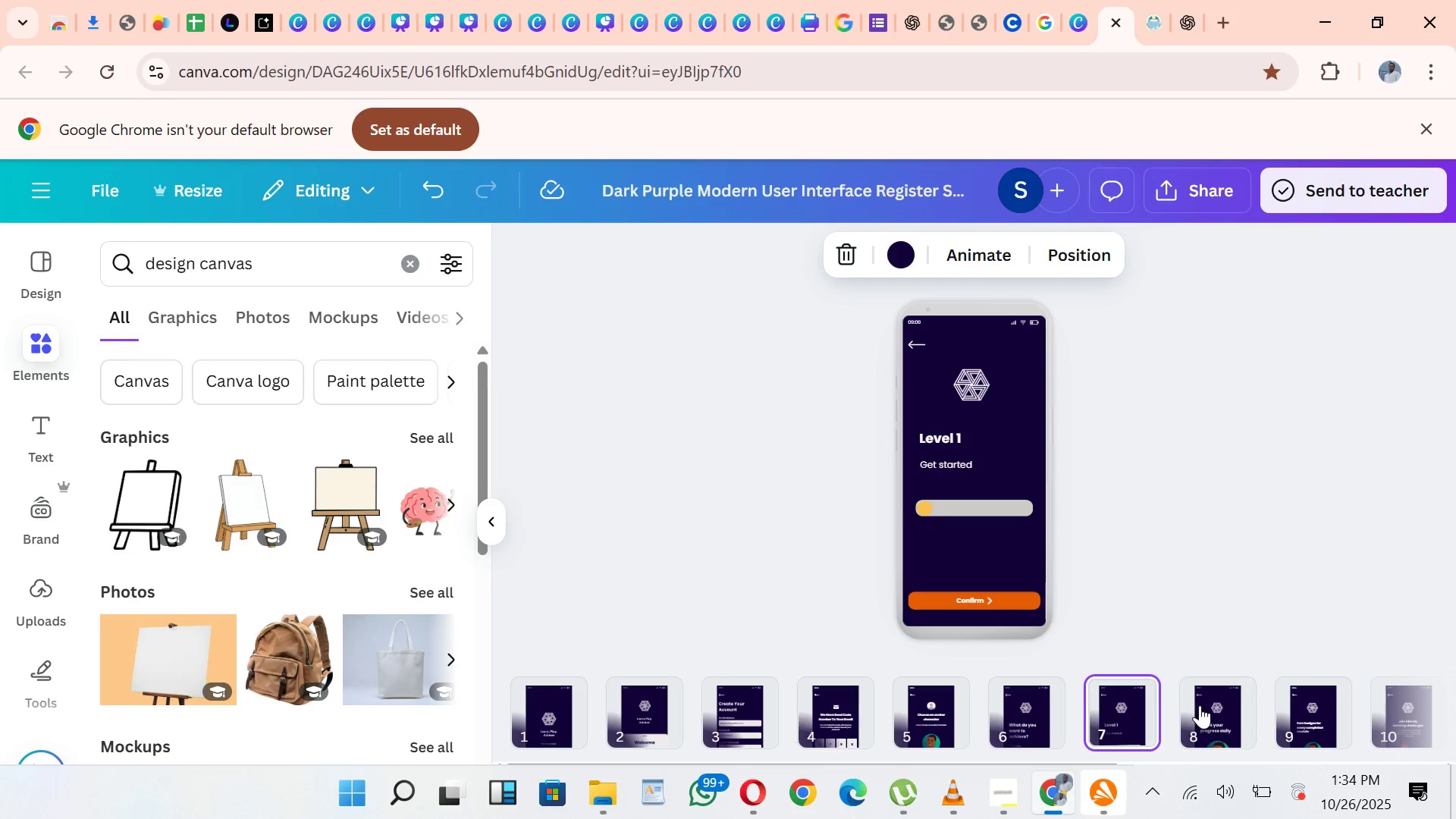 
left_click([1200, 705])
 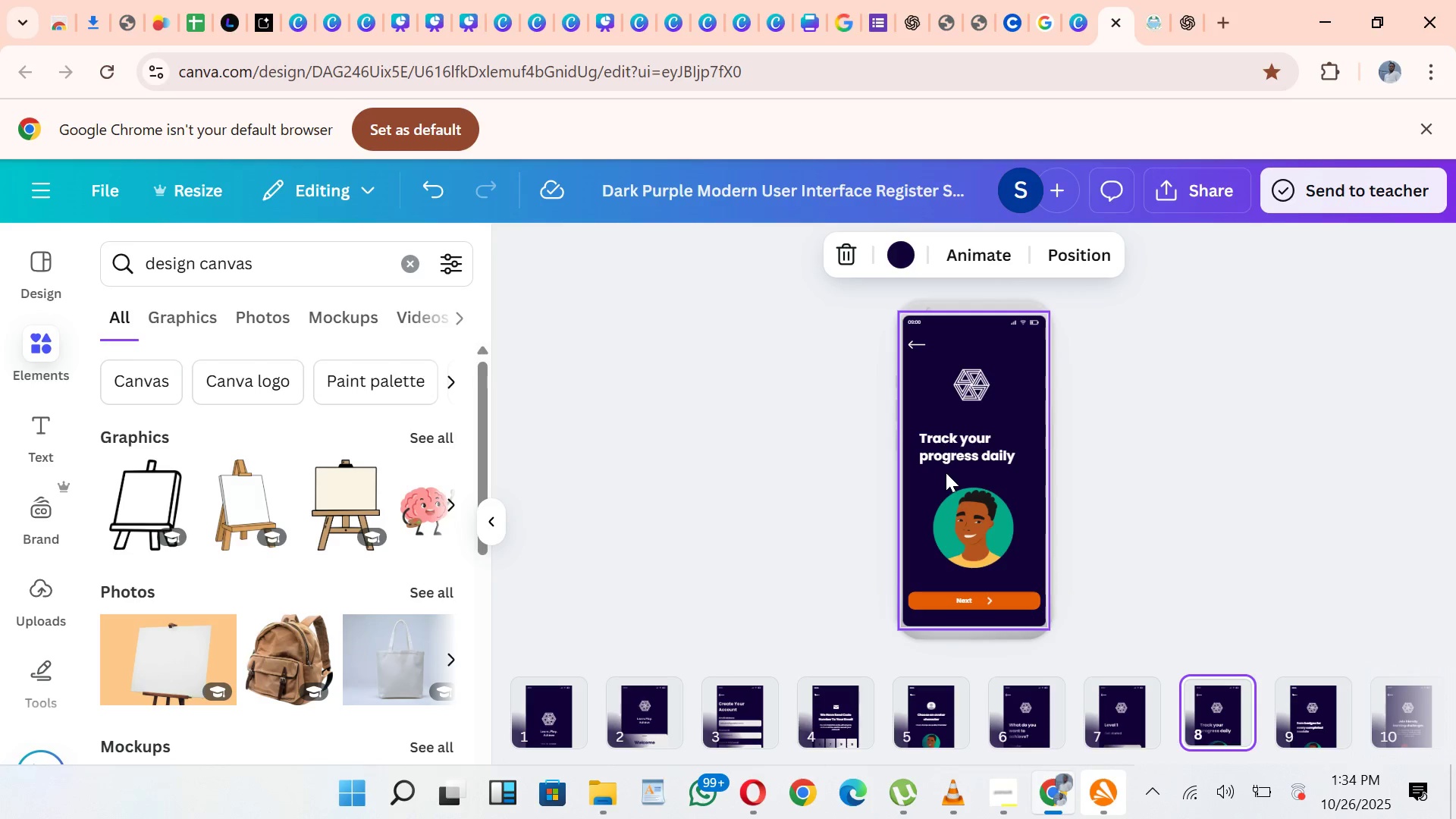 
left_click([945, 472])
 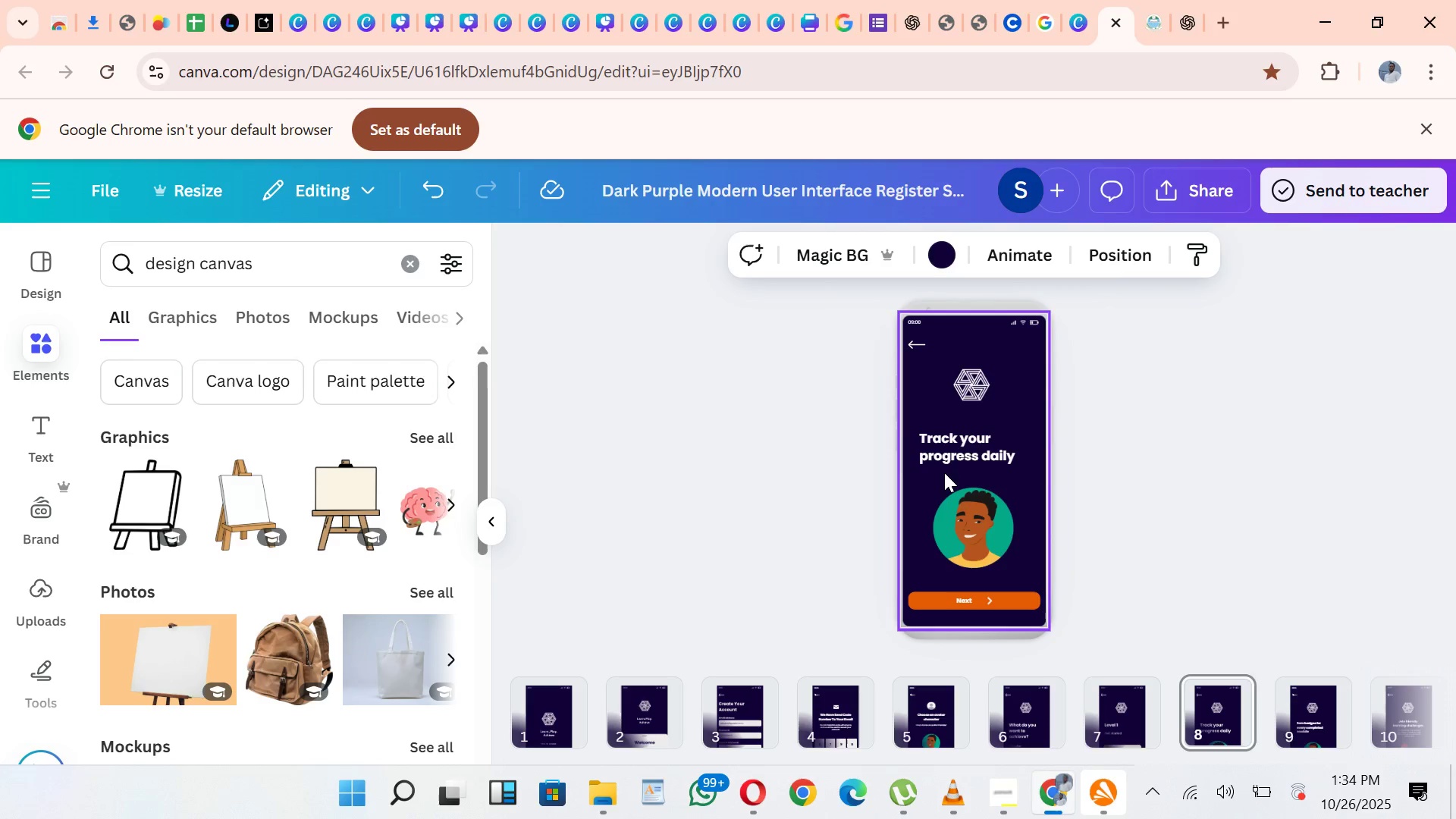 
key(Control+V)
 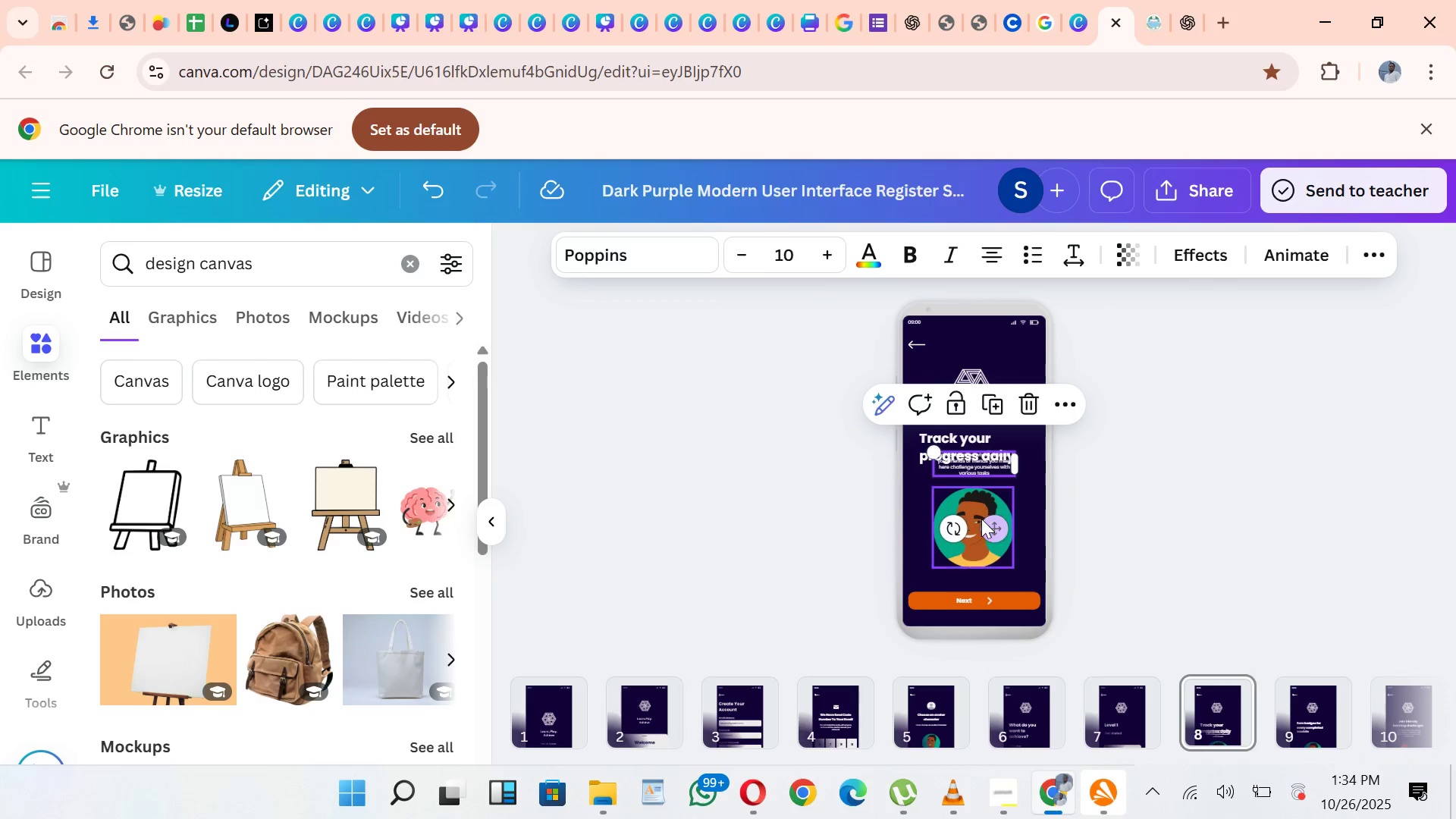 
left_click_drag(start_coordinate=[977, 514], to_coordinate=[973, 522])
 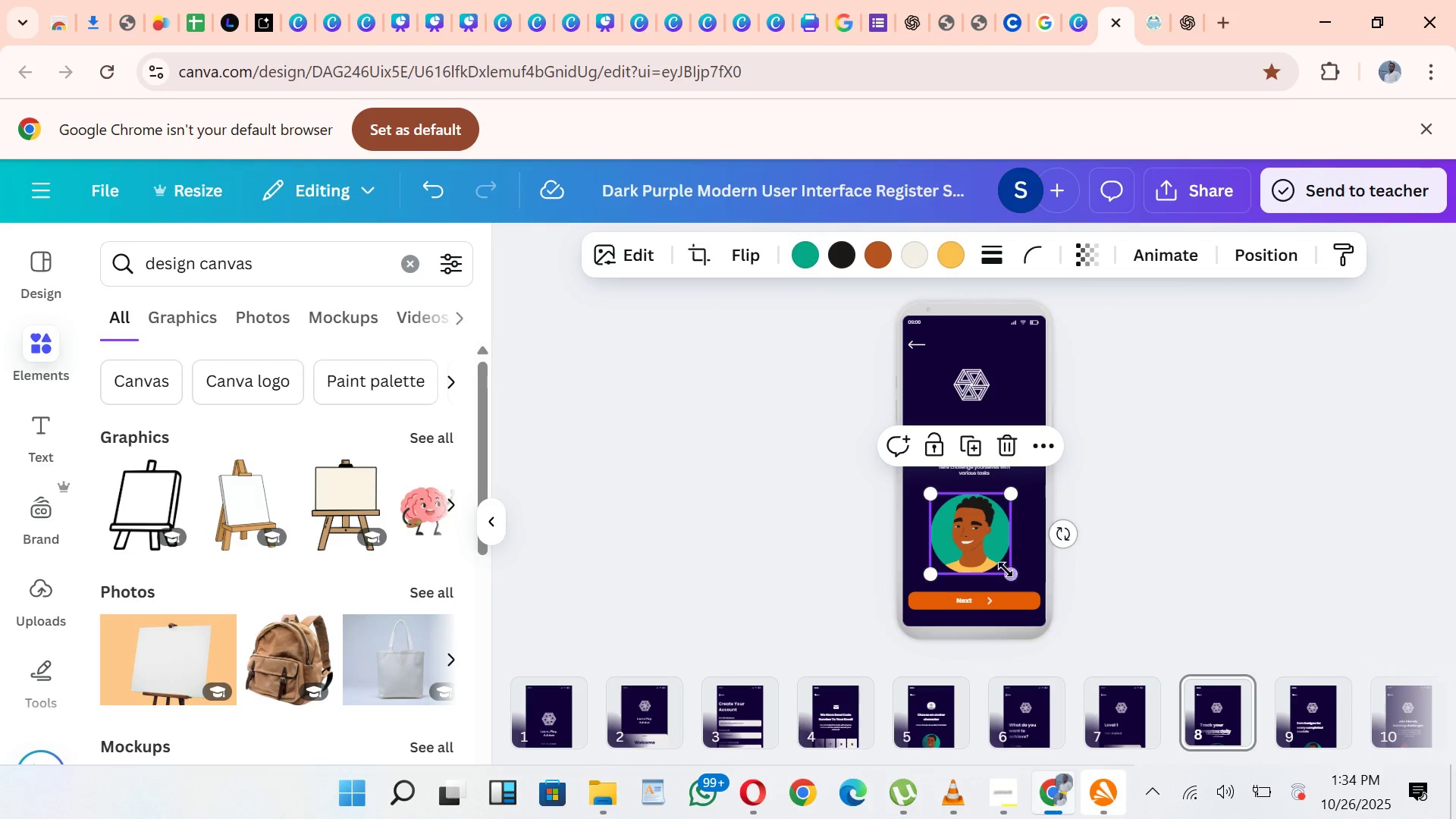 
left_click_drag(start_coordinate=[1009, 576], to_coordinate=[1001, 563])
 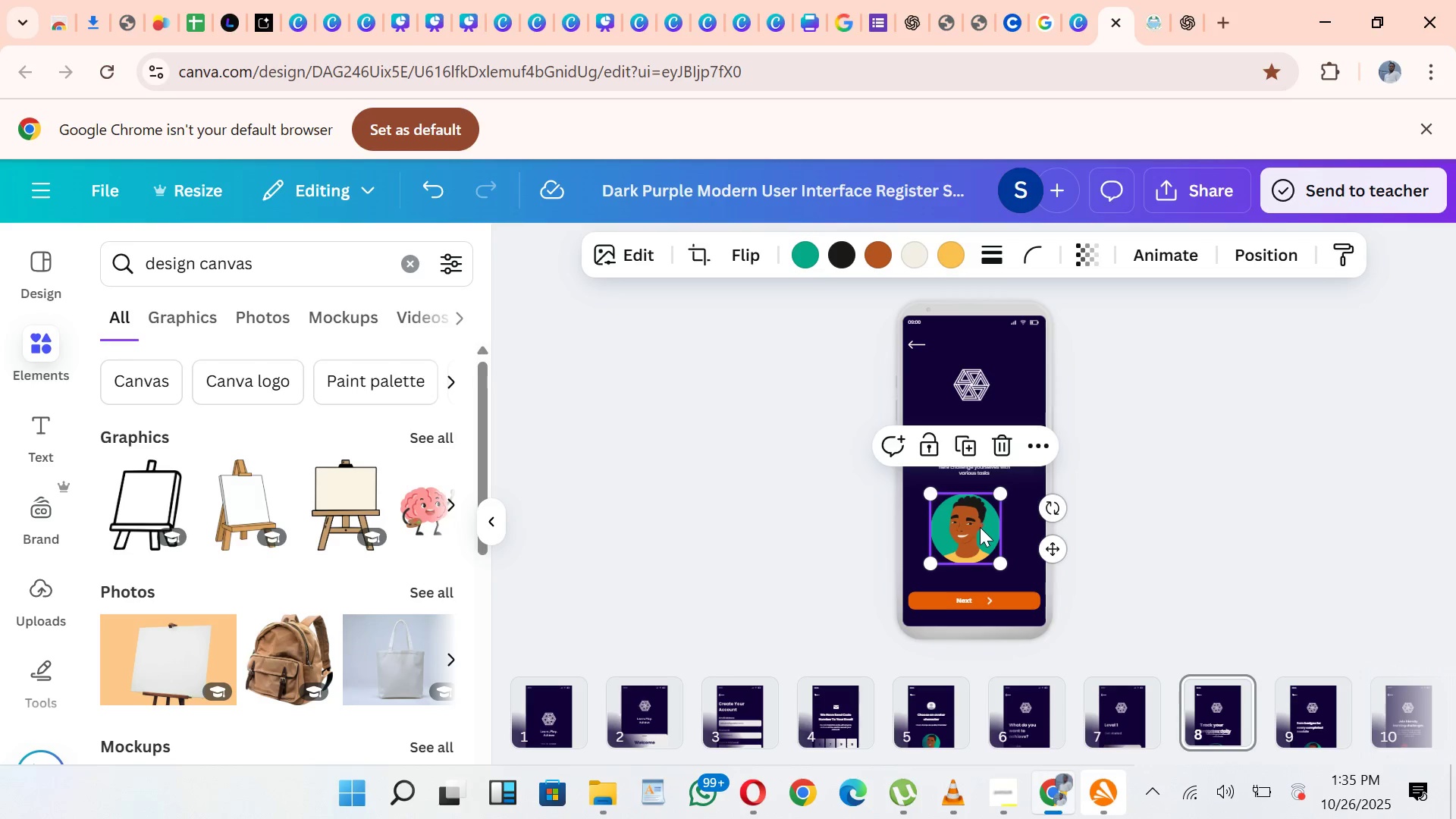 
left_click_drag(start_coordinate=[980, 528], to_coordinate=[987, 544])
 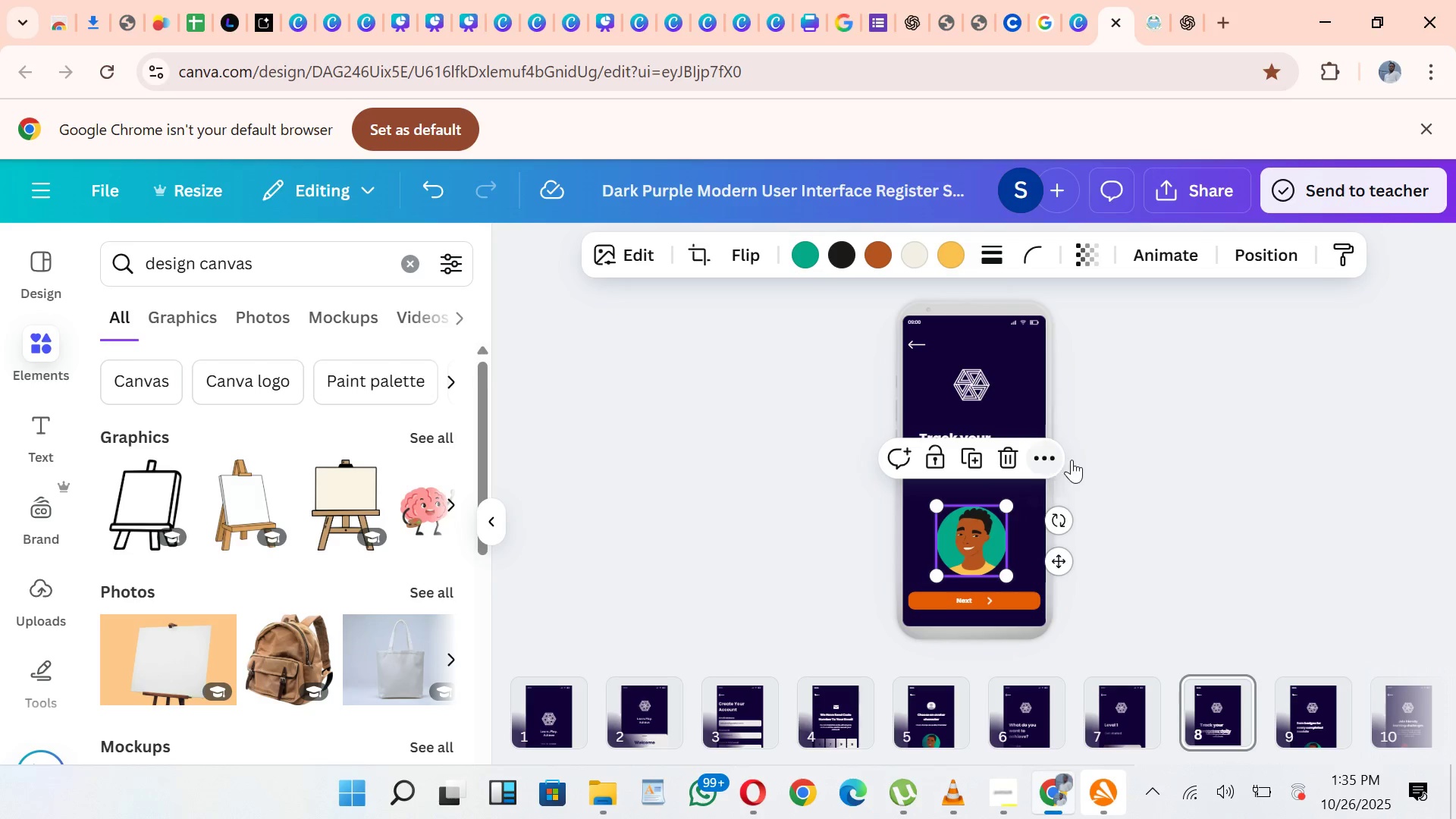 
left_click_drag(start_coordinate=[1084, 460], to_coordinate=[1087, 460])
 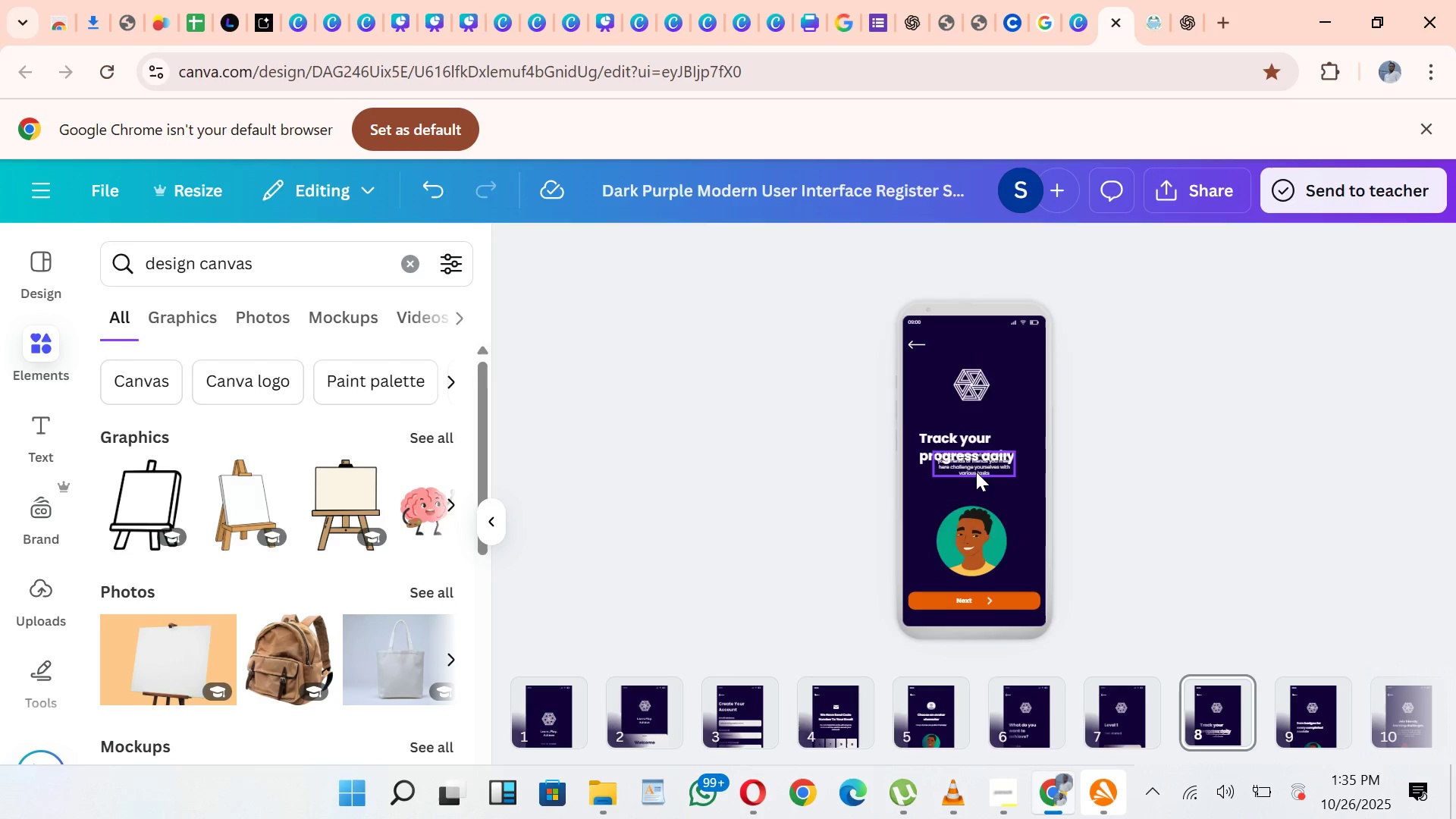 
double_click([976, 471])
 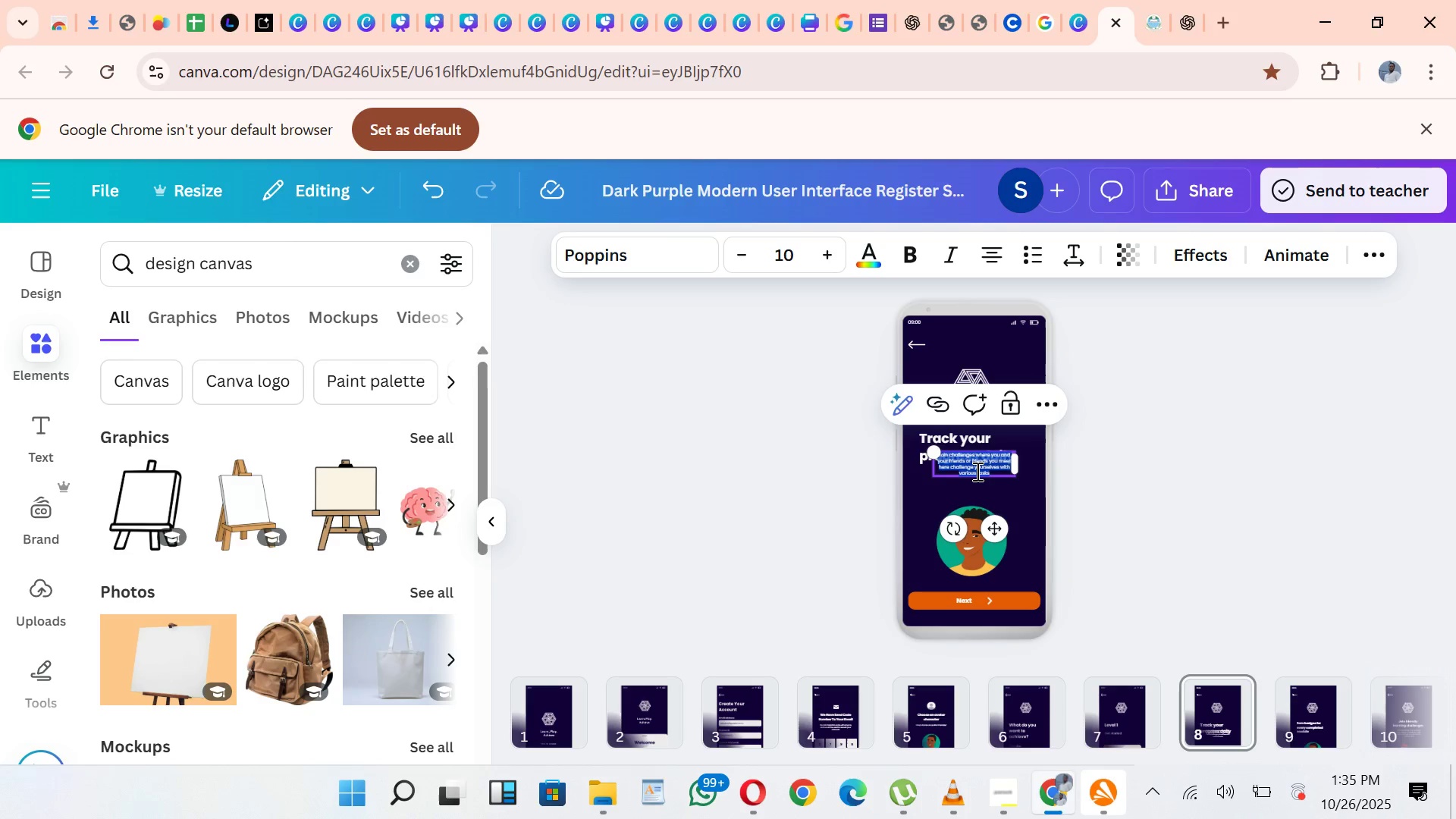 
type(You )
 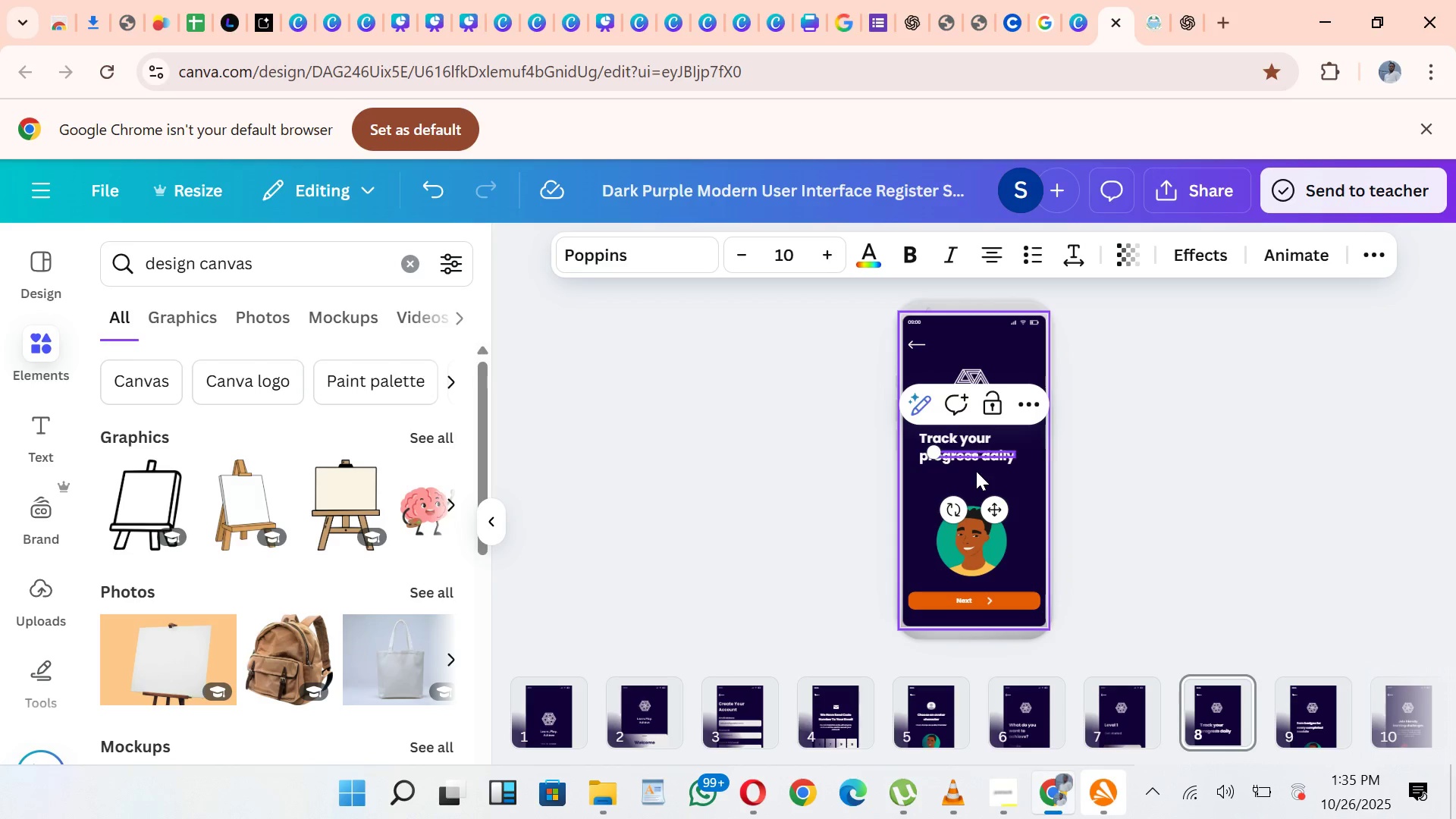 
type(can track your daily progress with the progress bar that is available in the profu)
key(Backspace)
type(ilr)
key(Backspace)
type(e section)
 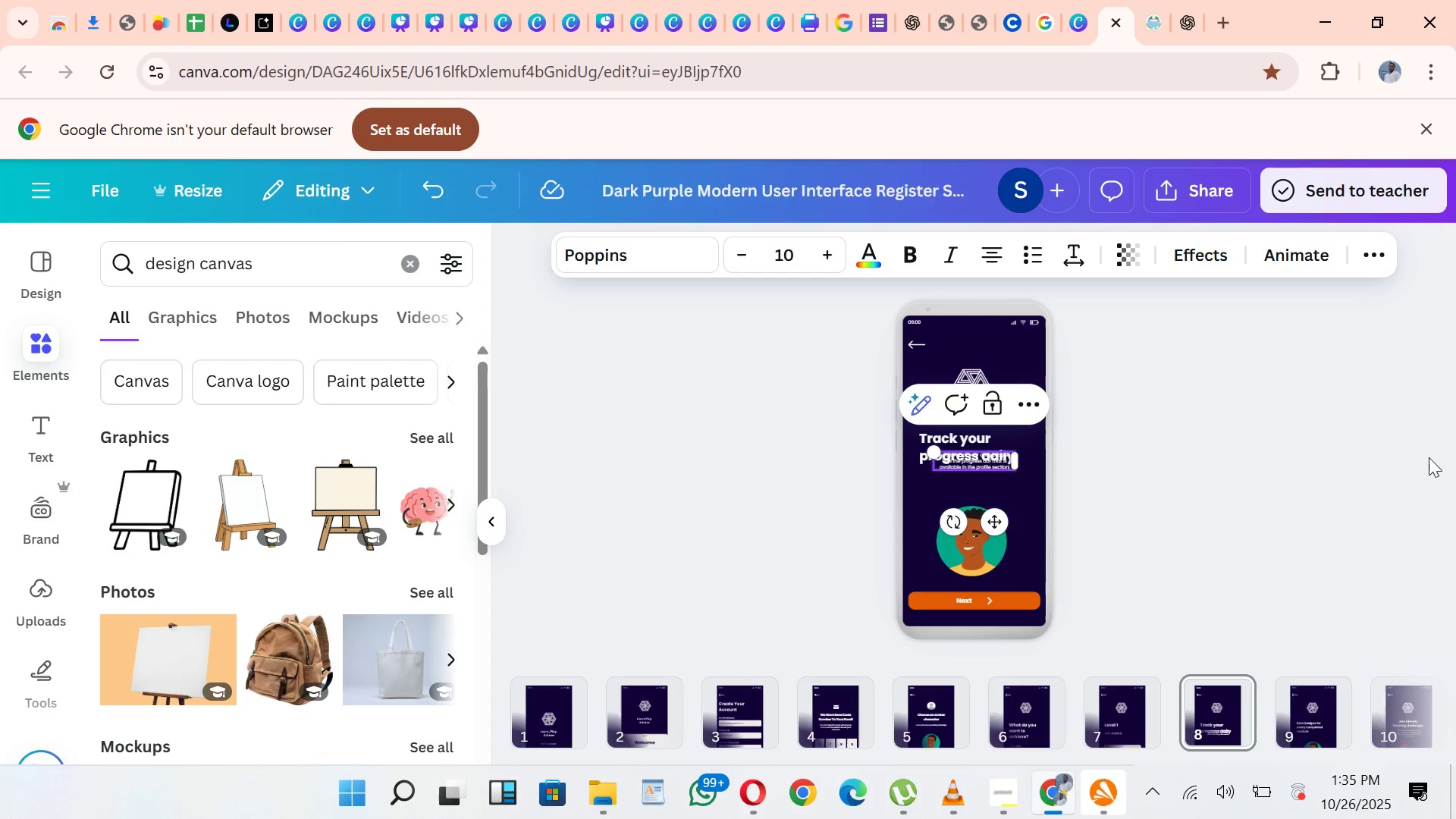 
left_click_drag(start_coordinate=[1207, 395], to_coordinate=[1200, 395])
 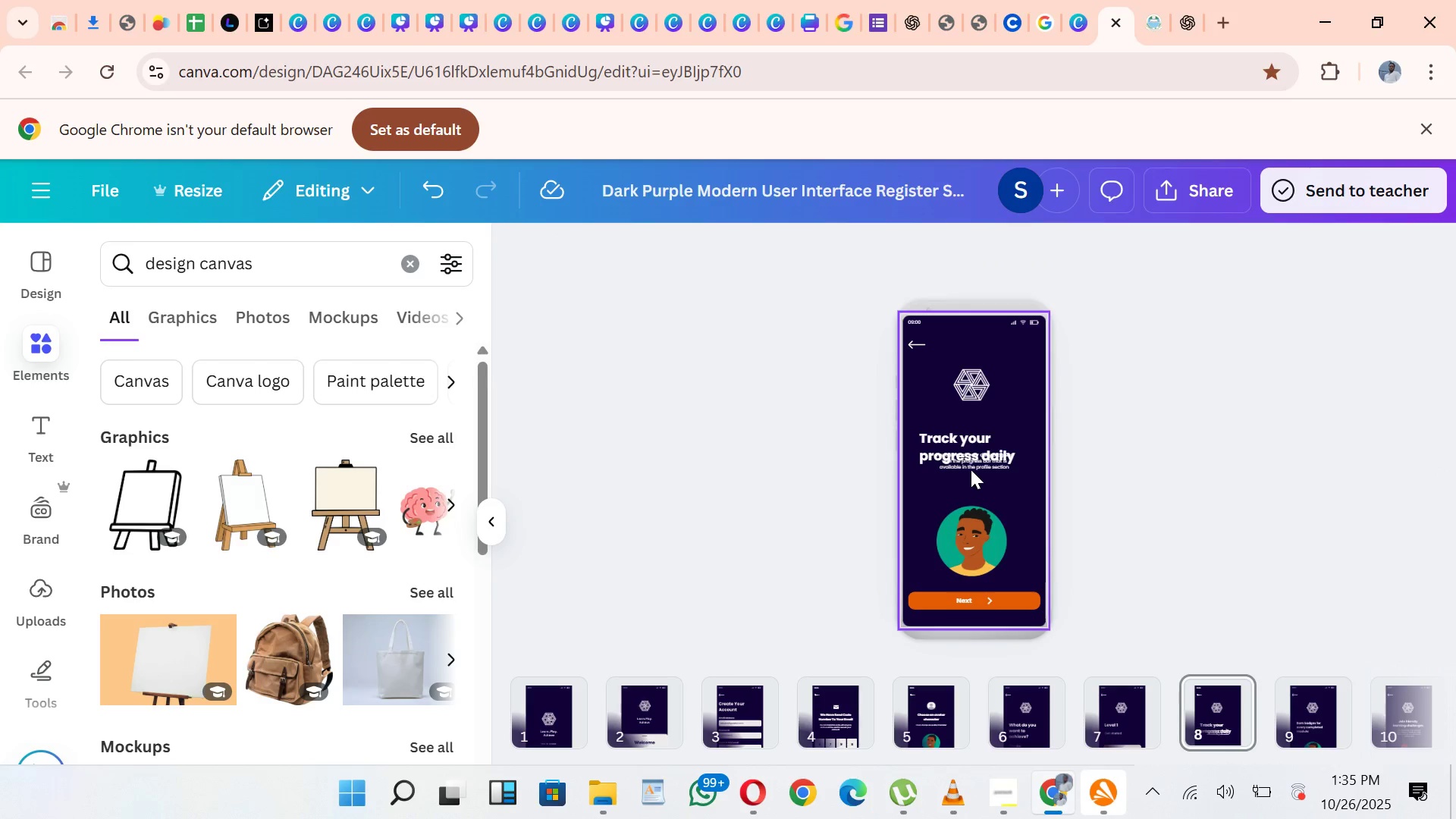 
left_click_drag(start_coordinate=[977, 457], to_coordinate=[972, 475])
 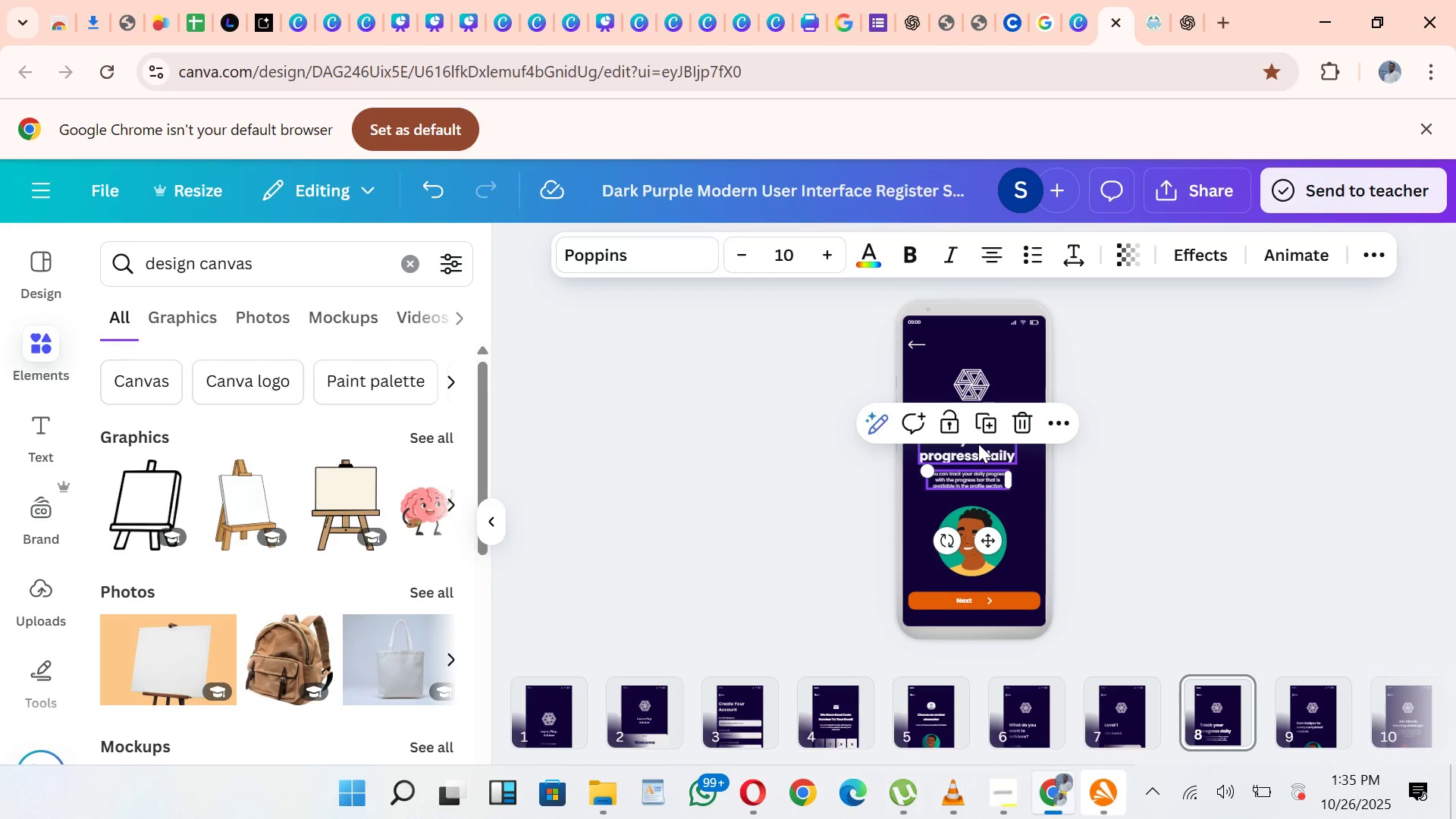 
left_click_drag(start_coordinate=[978, 444], to_coordinate=[981, 448])
 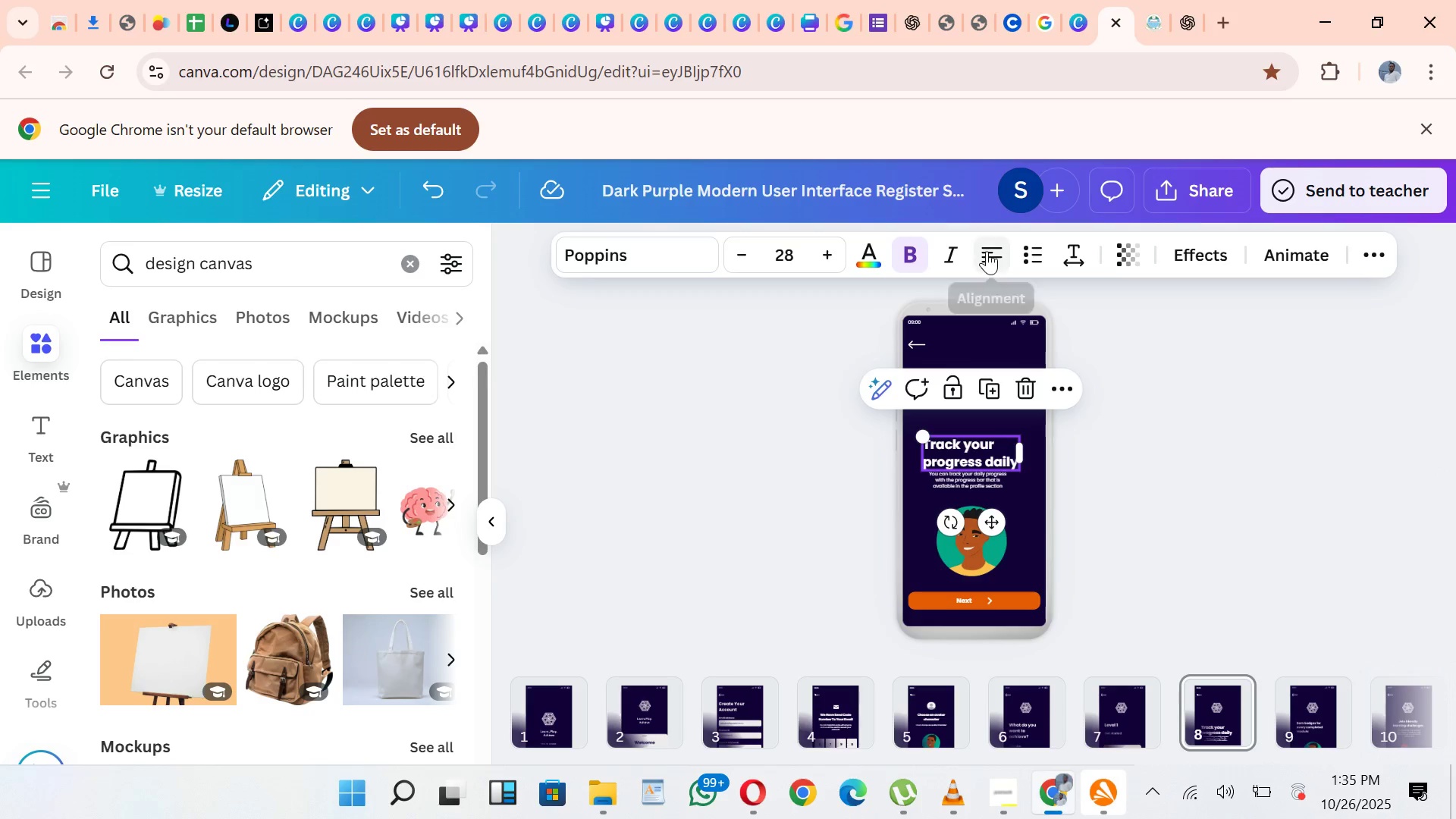 
left_click([986, 252])
 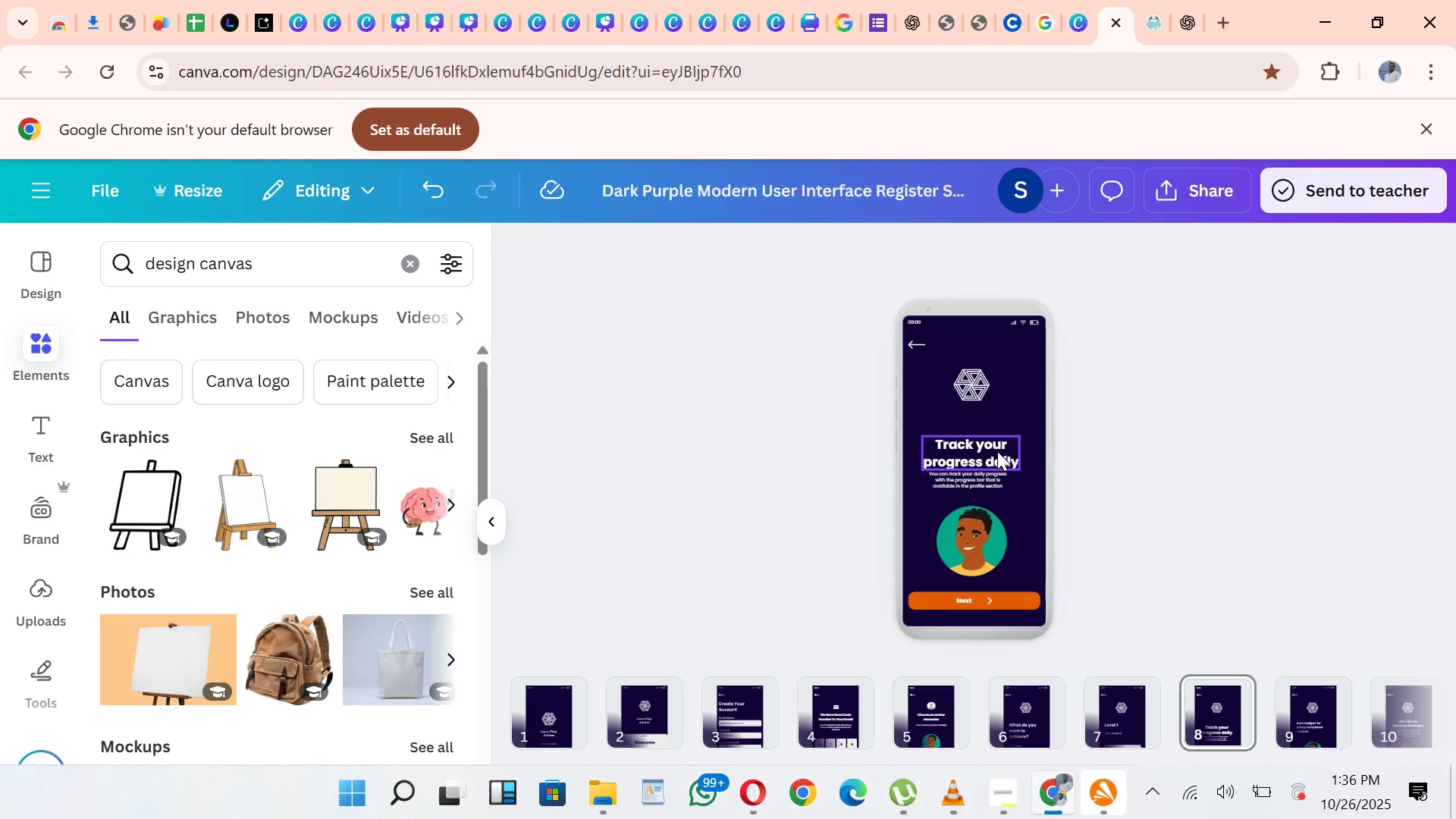 
left_click_drag(start_coordinate=[994, 450], to_coordinate=[993, 432])
 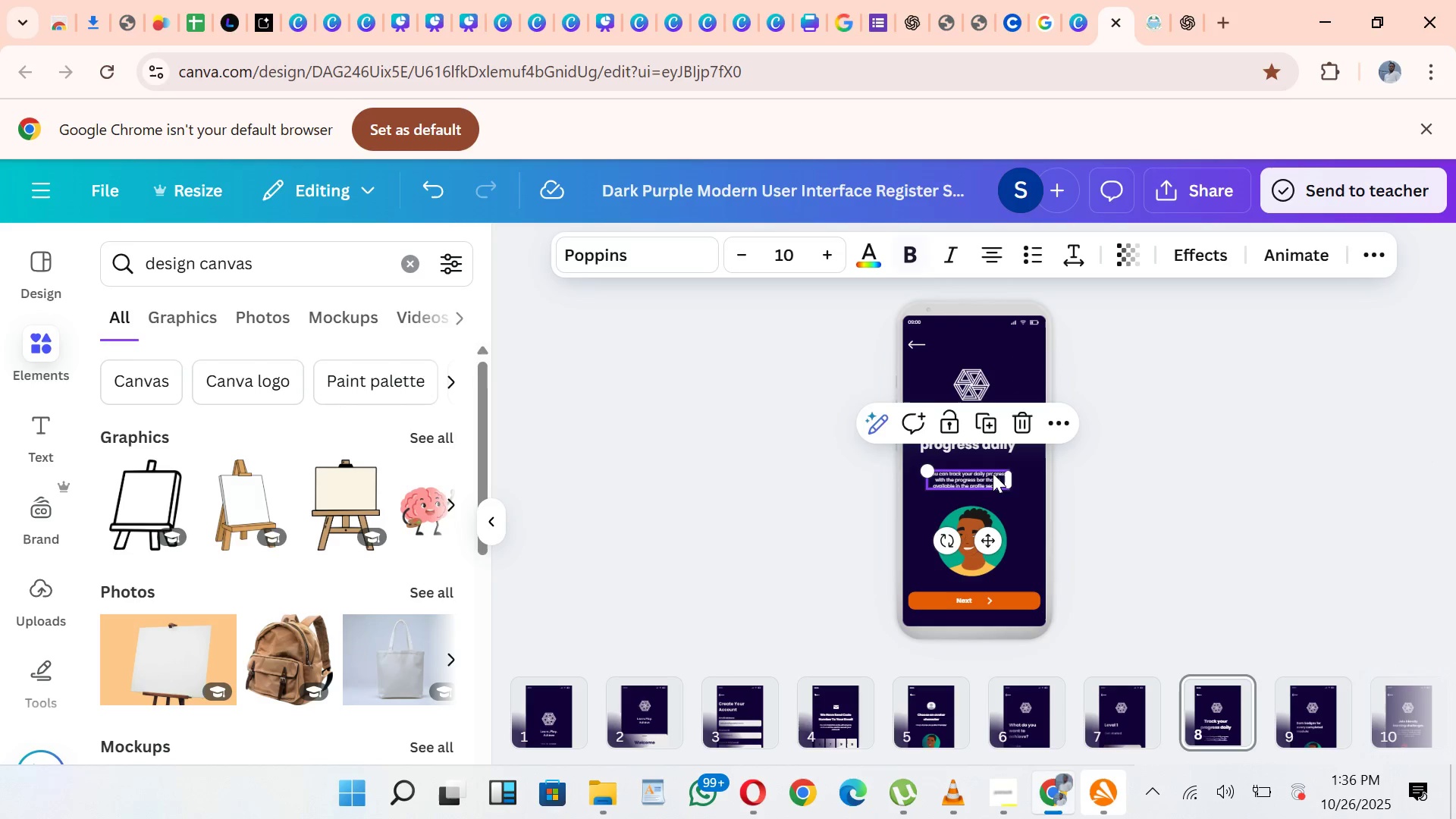 
left_click([993, 473])
 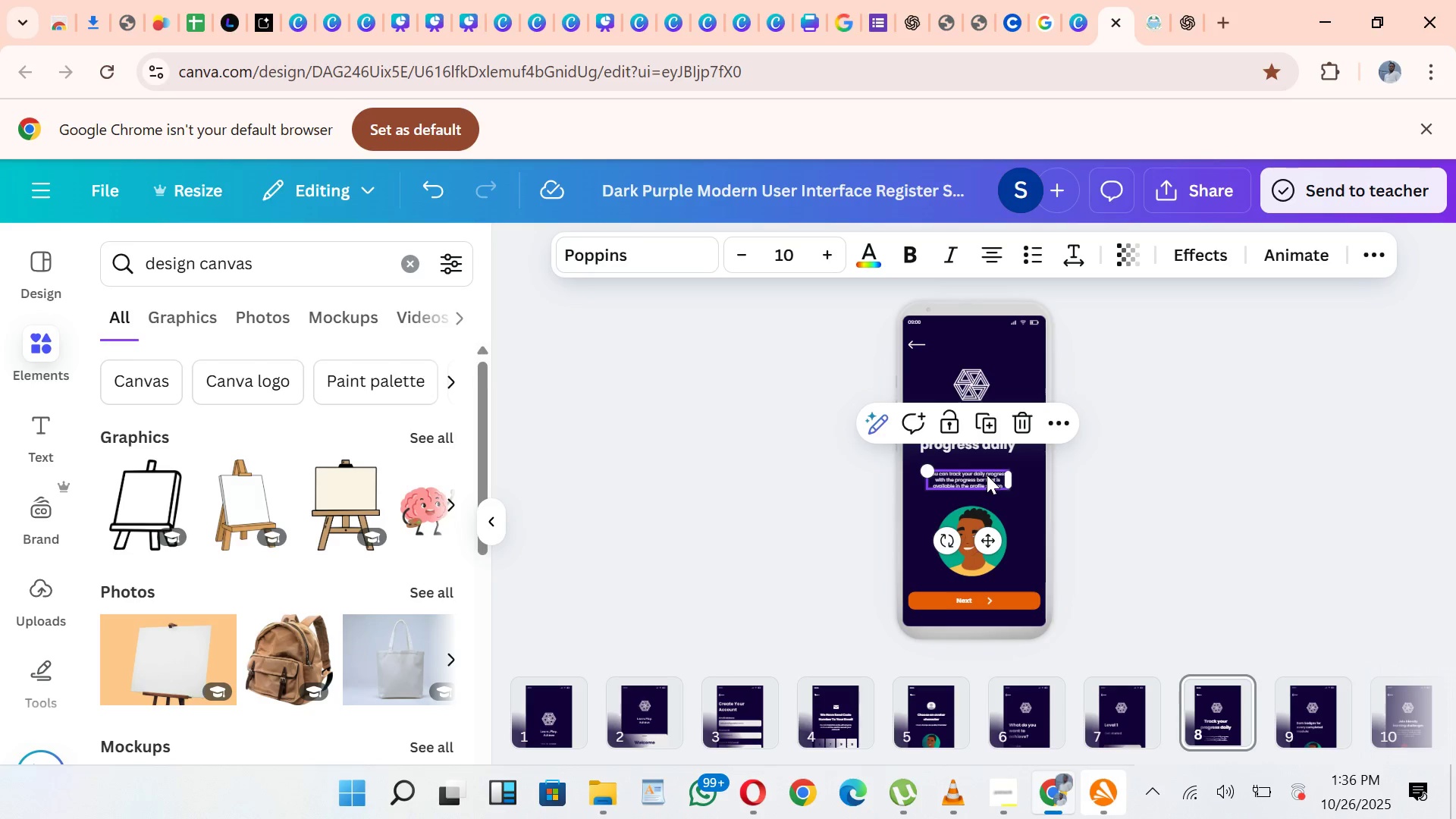 
left_click_drag(start_coordinate=[987, 475], to_coordinate=[990, 467])
 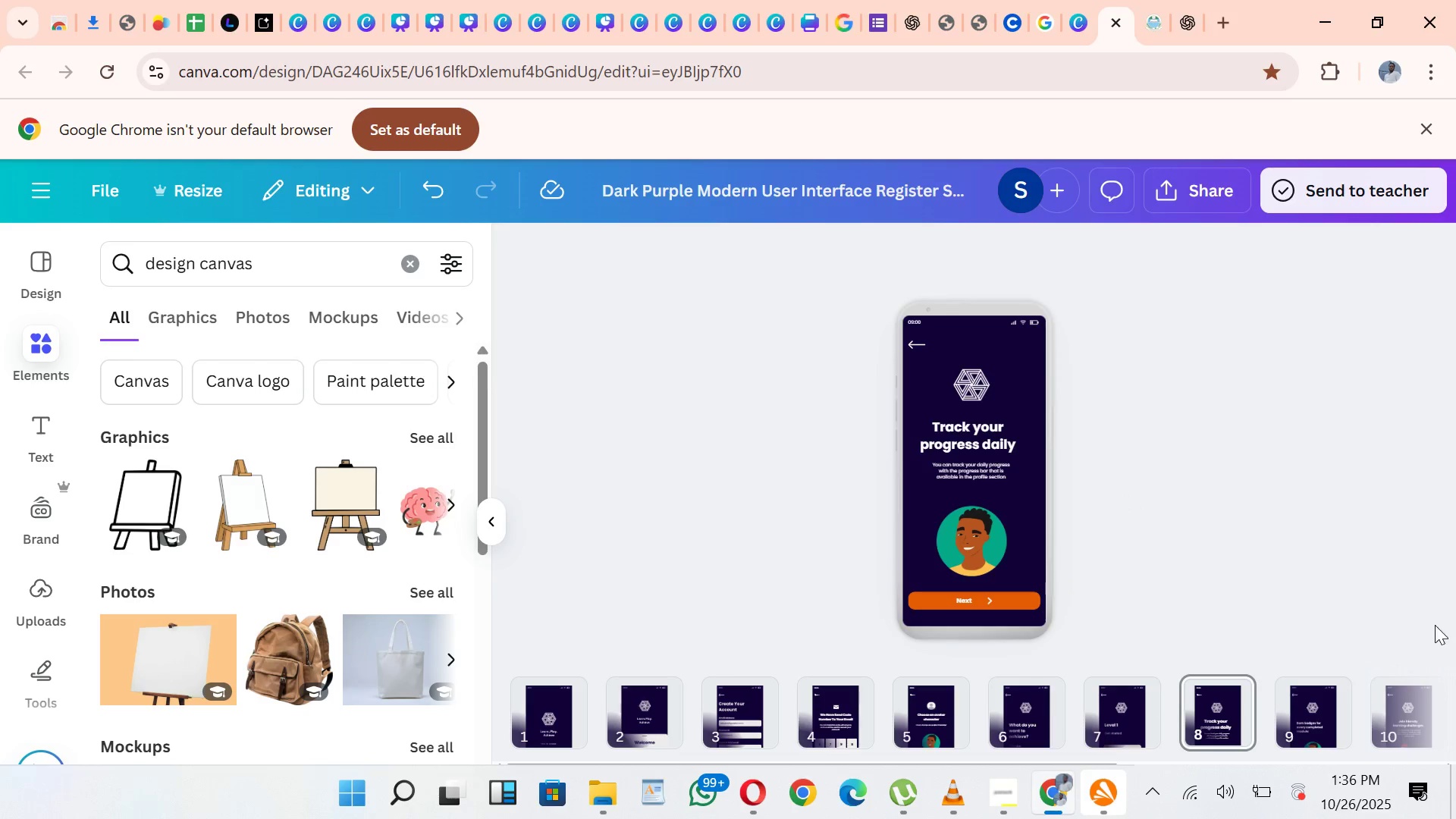 
wait(5.37)
 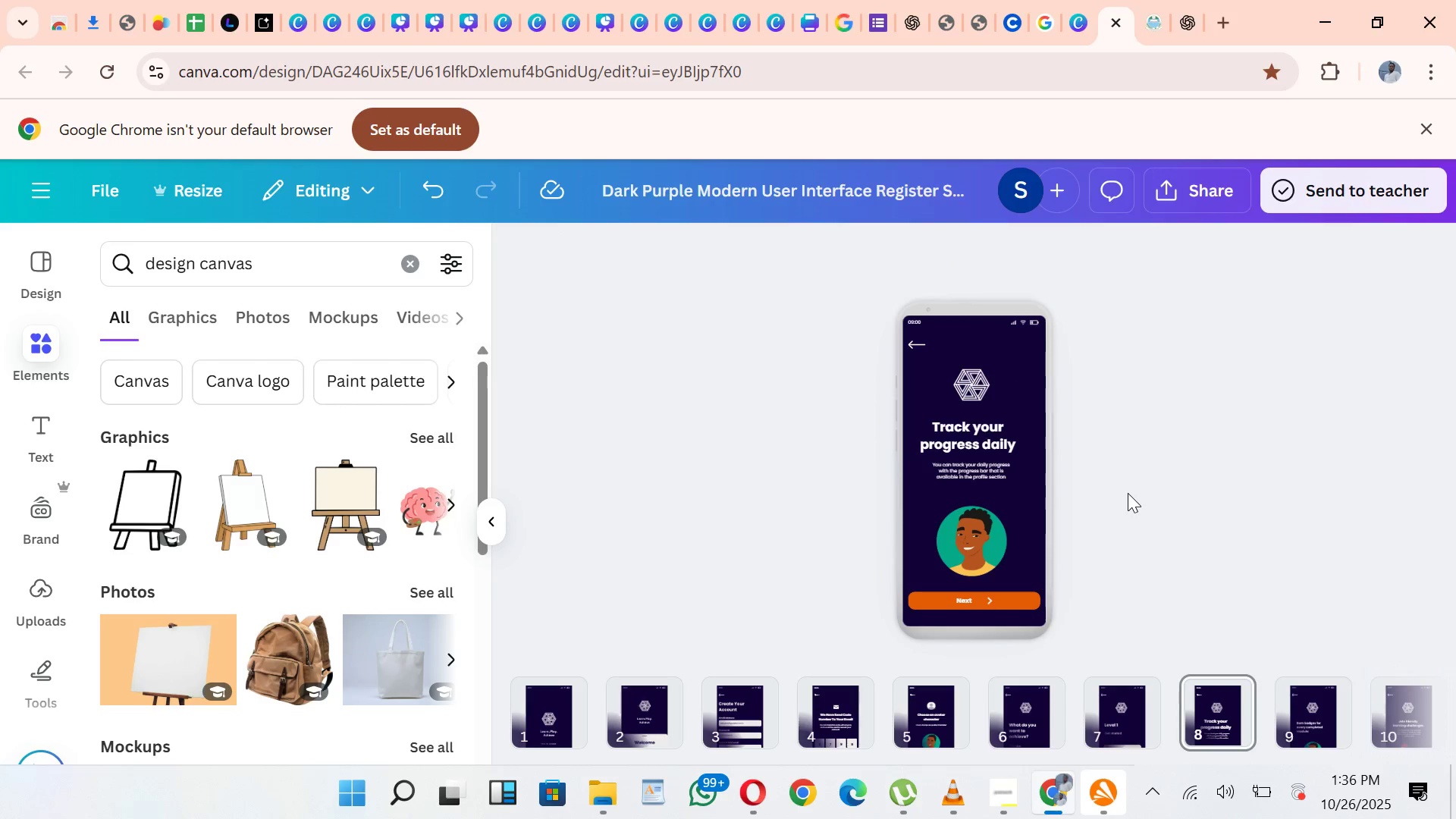 
left_click([1300, 718])
 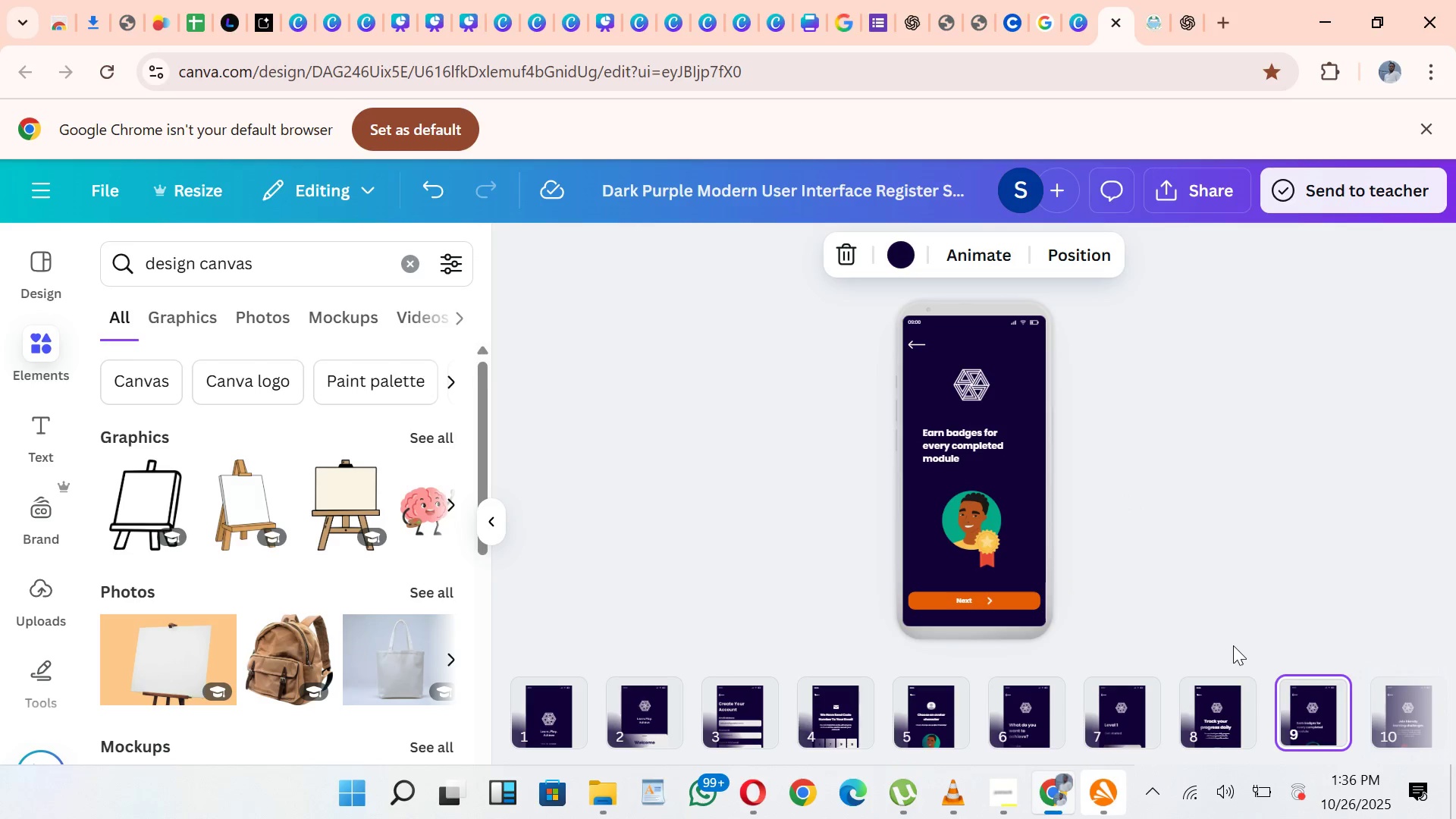 
wait(8.47)
 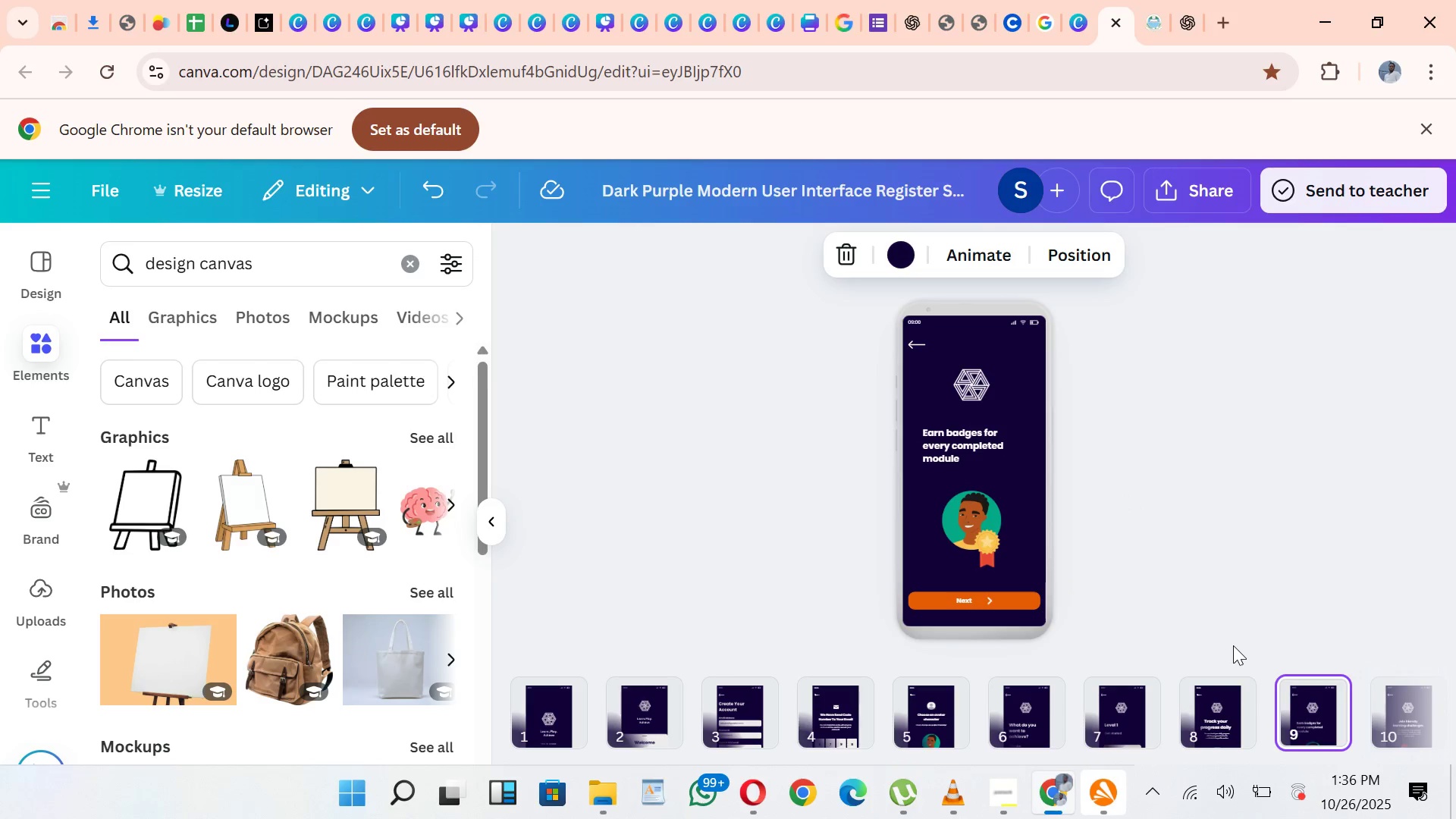 
left_click([1221, 731])
 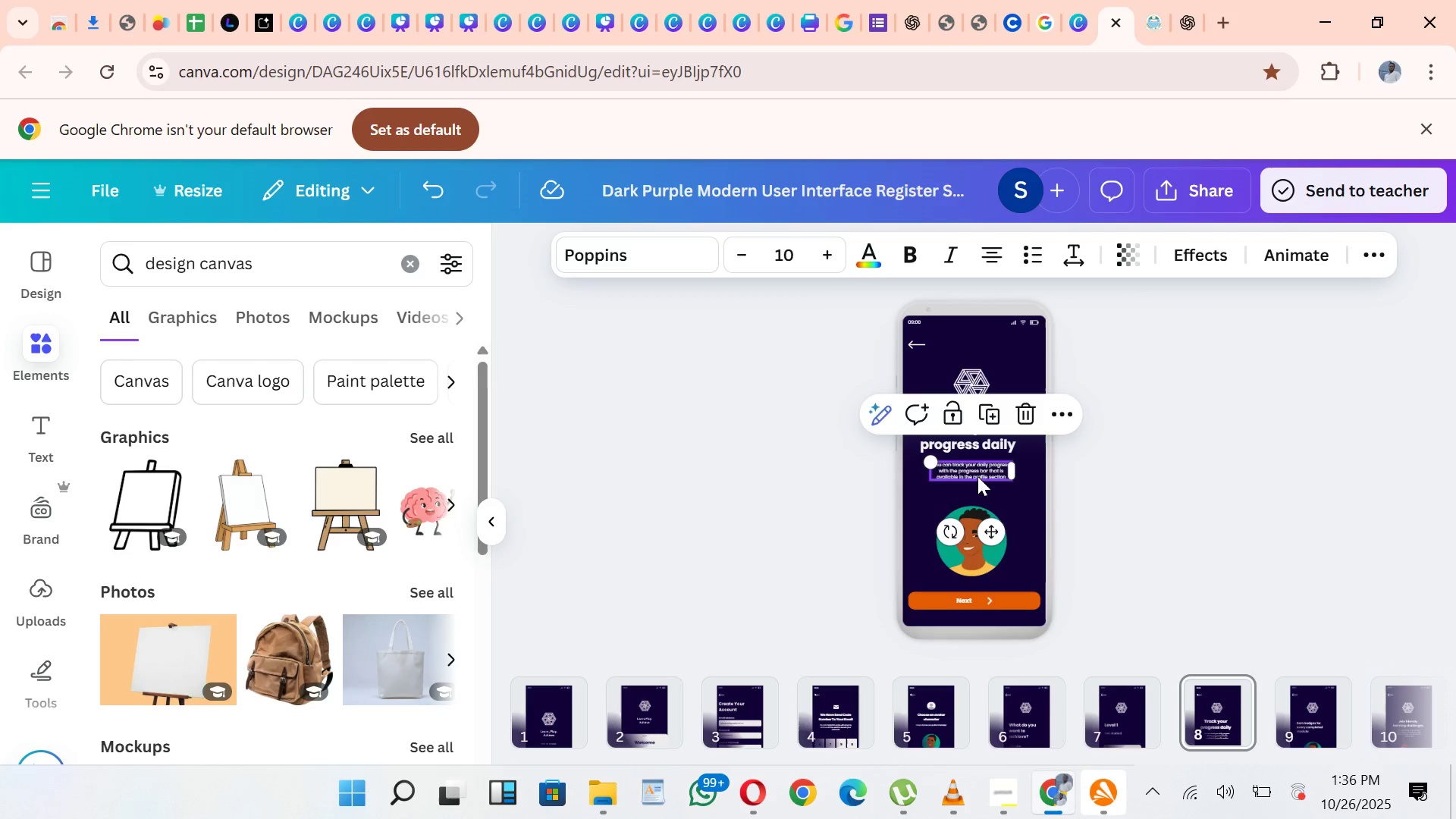 
key(Control+C)
 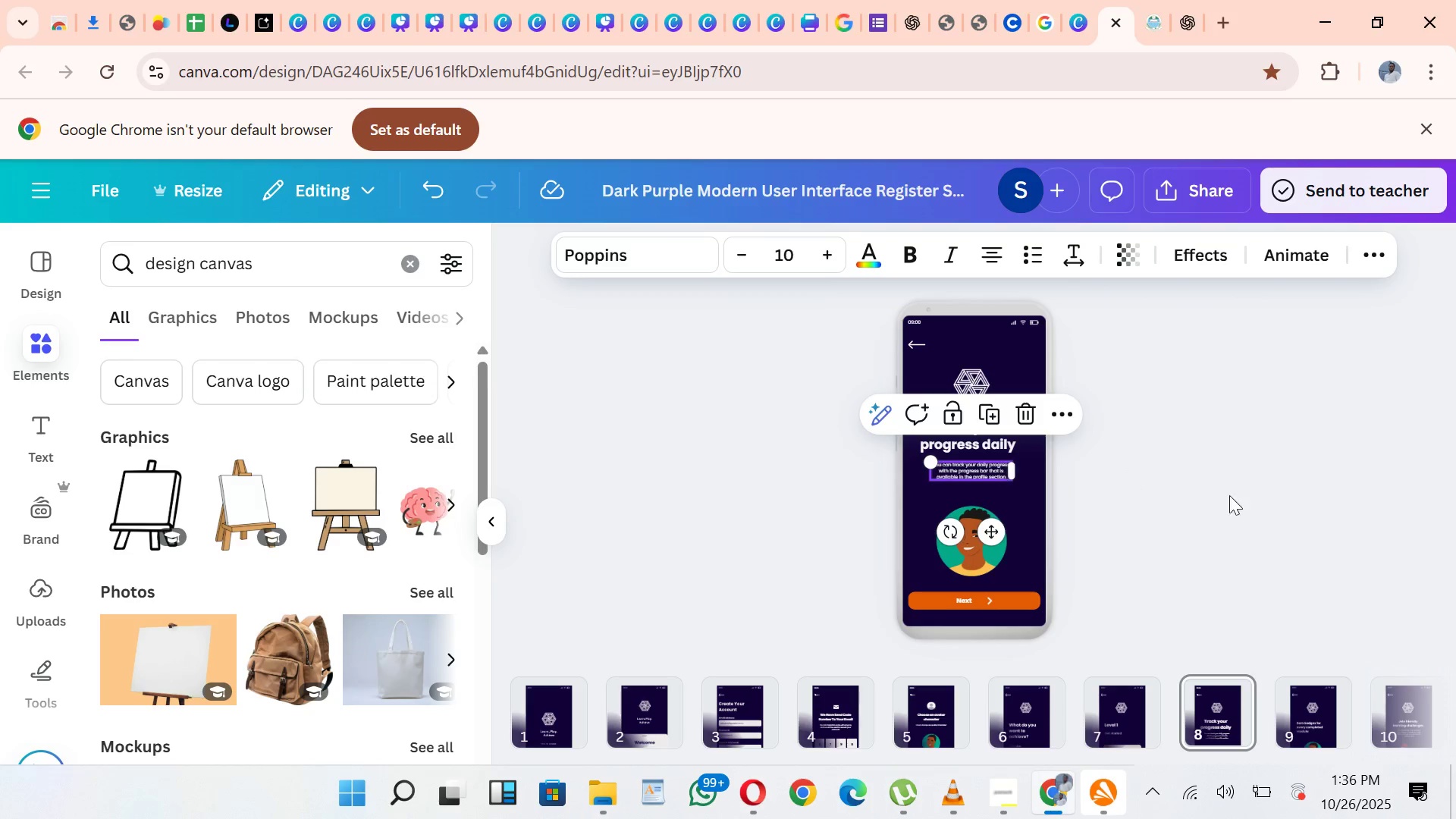 
left_click_drag(start_coordinate=[1272, 520], to_coordinate=[1323, 665])
 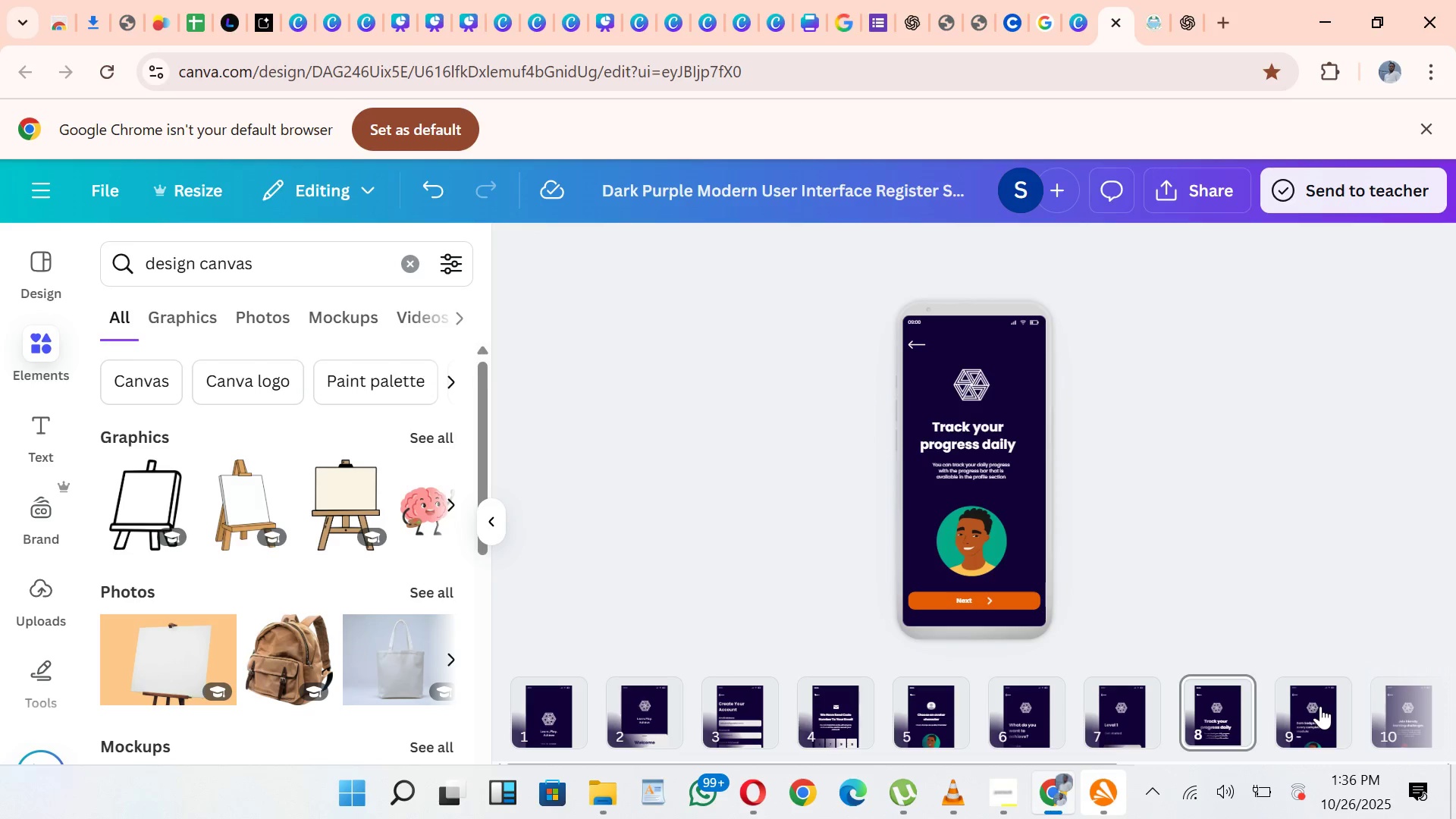 
left_click([1320, 706])
 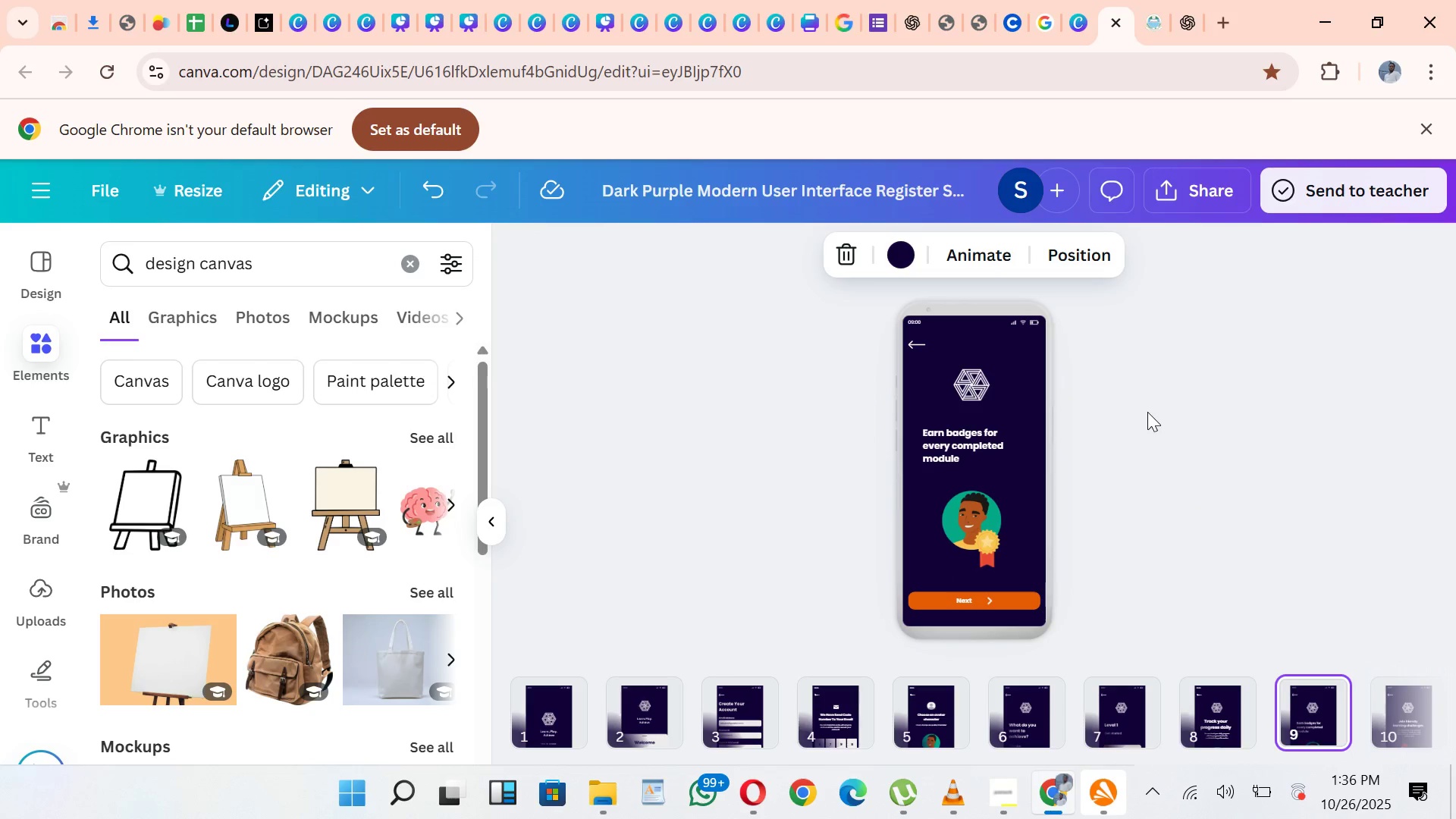 
key(Control+V)
 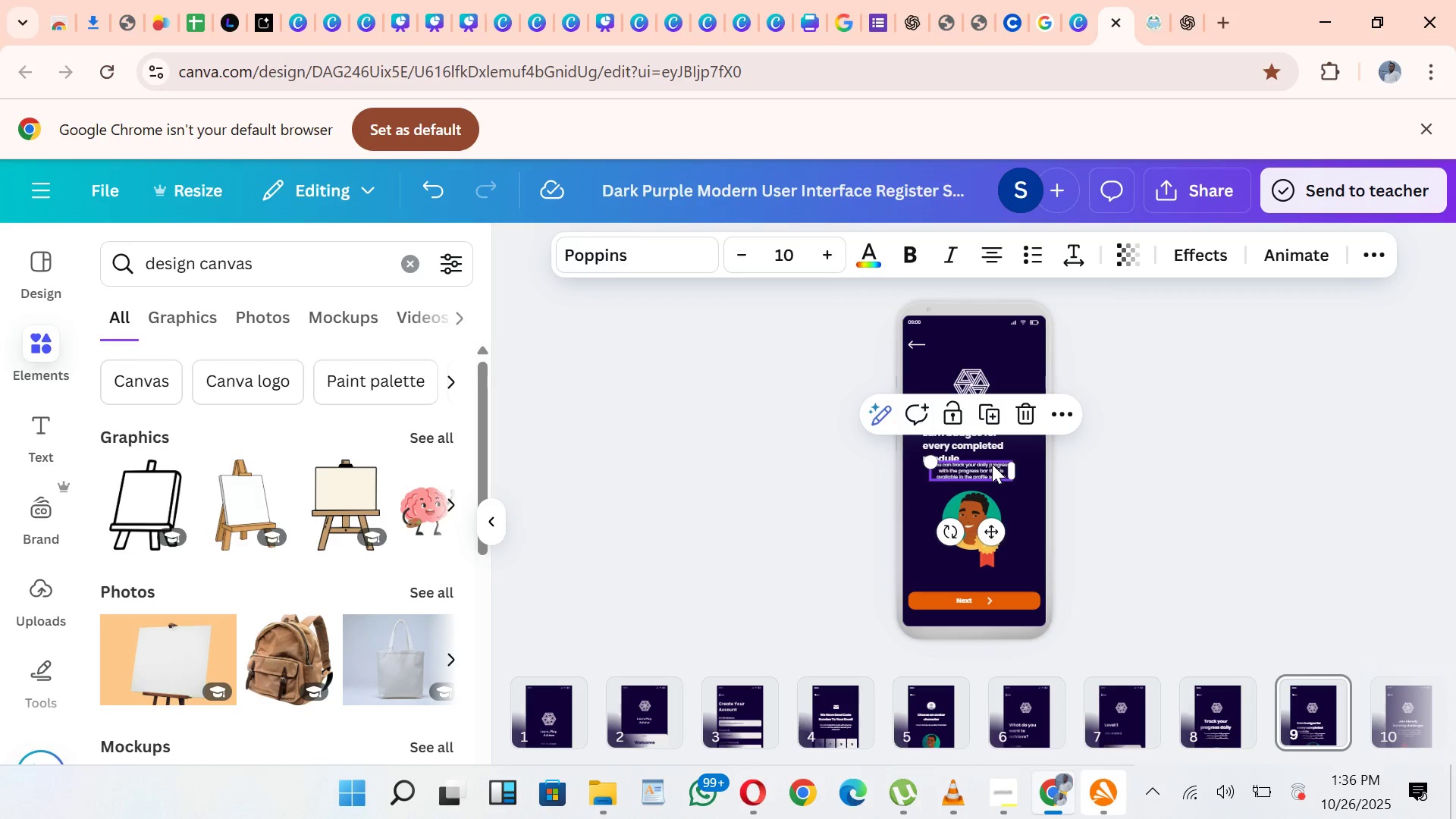 
double_click([992, 464])
 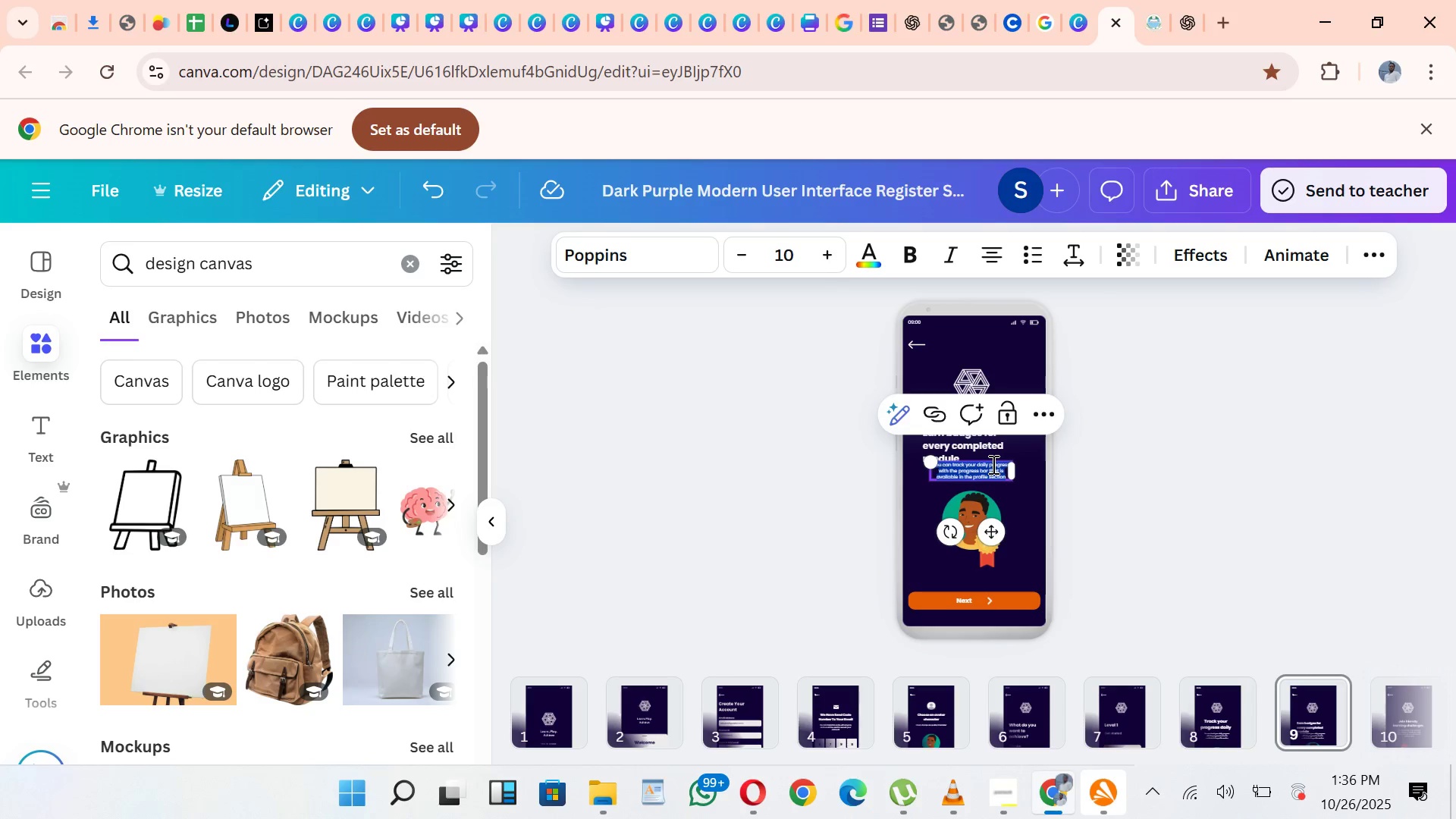 
type(You earn a badge everytime you complete a )
 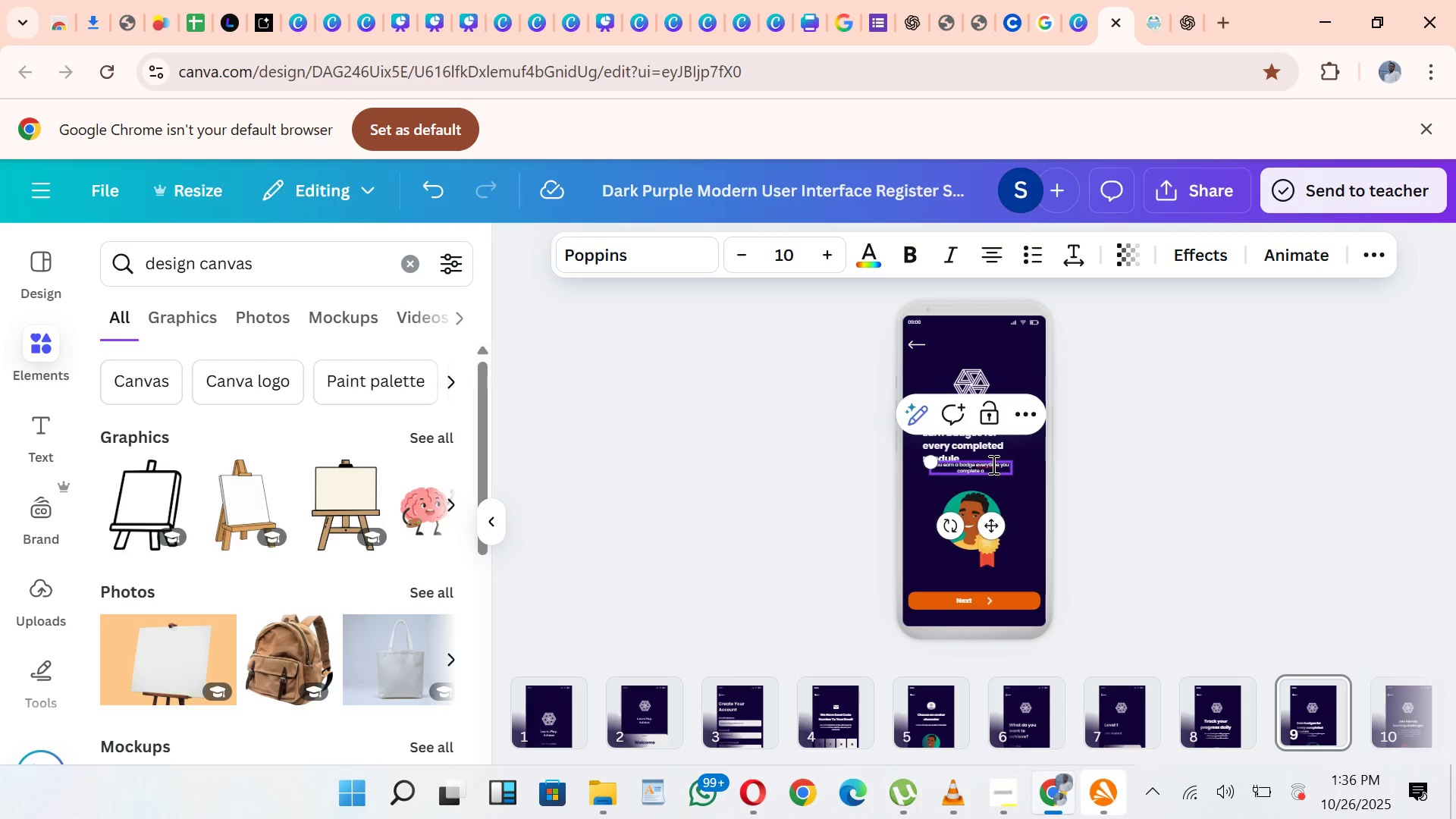 
wait(5.23)
 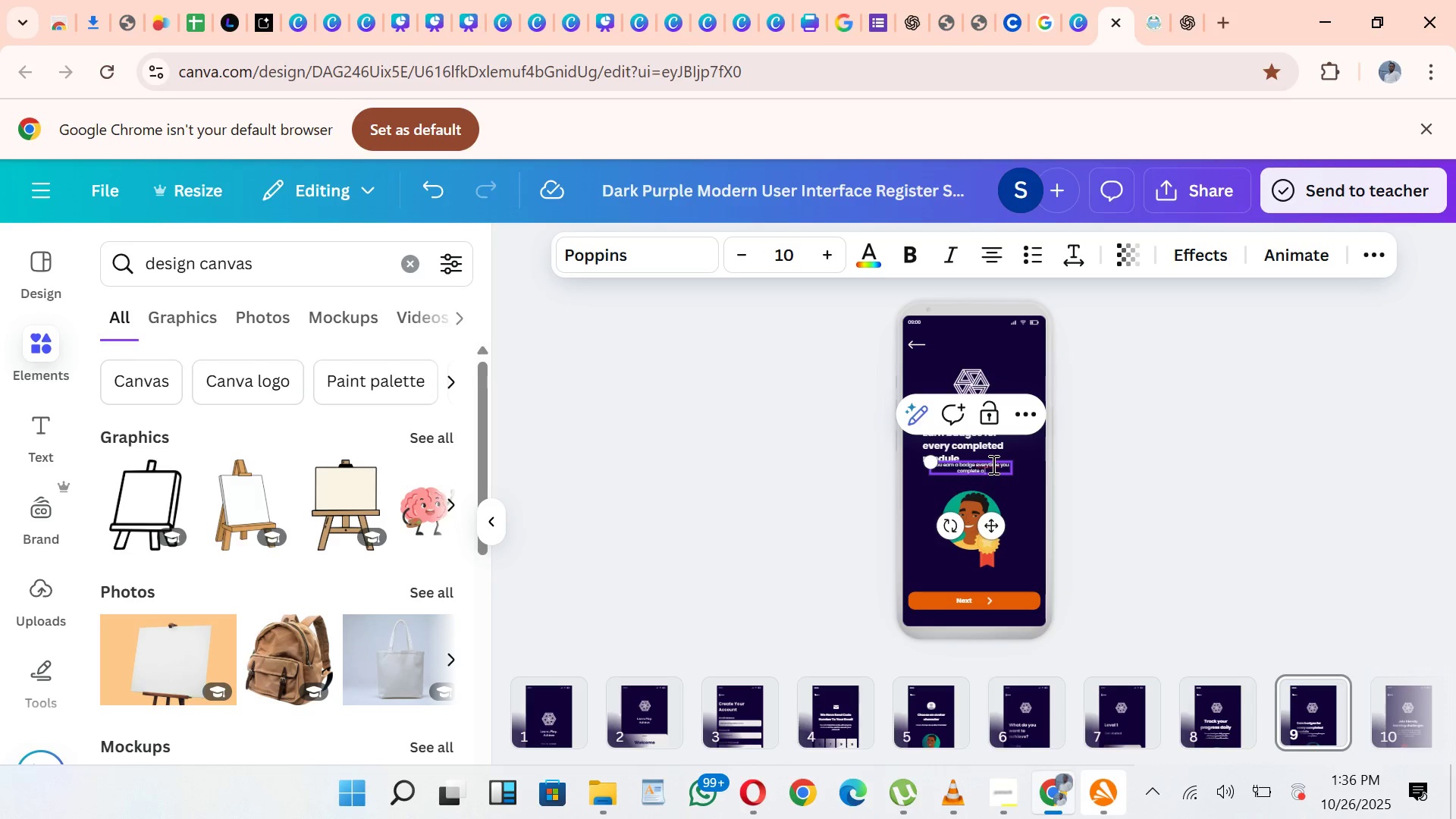 
type(course and finish the test attached to the ciurse )
 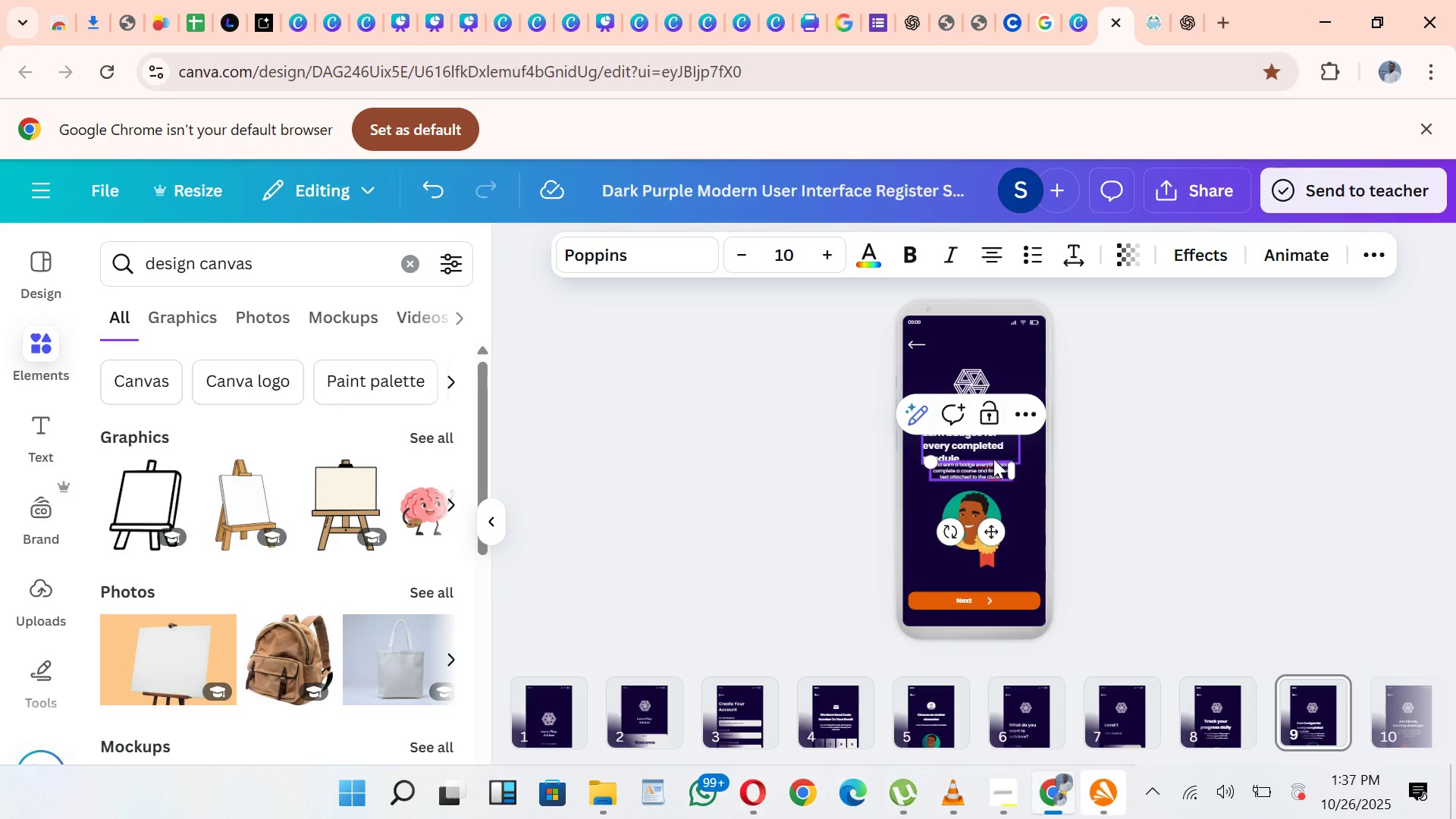 
double_click([996, 463])
 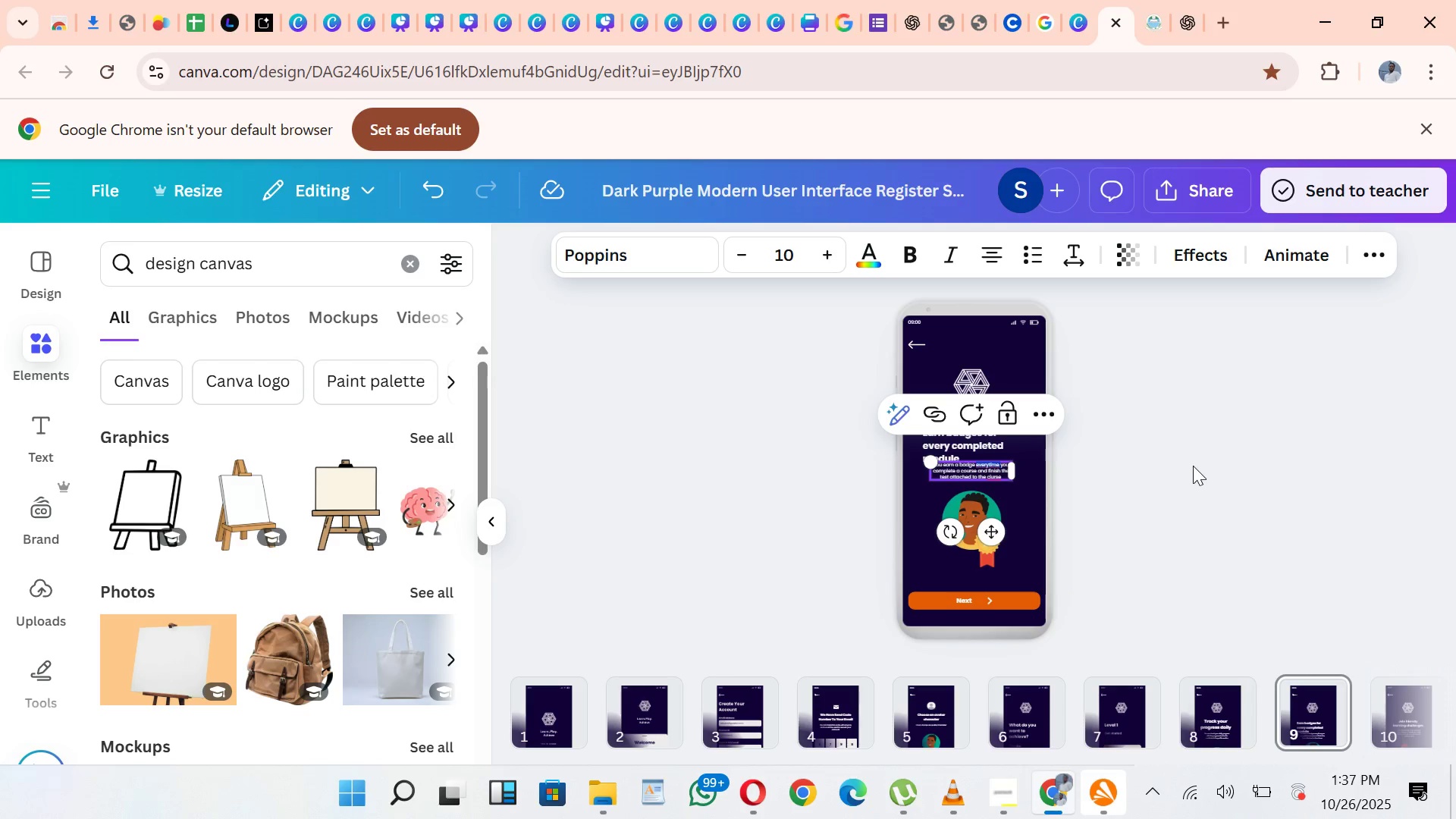 
wait(5.05)
 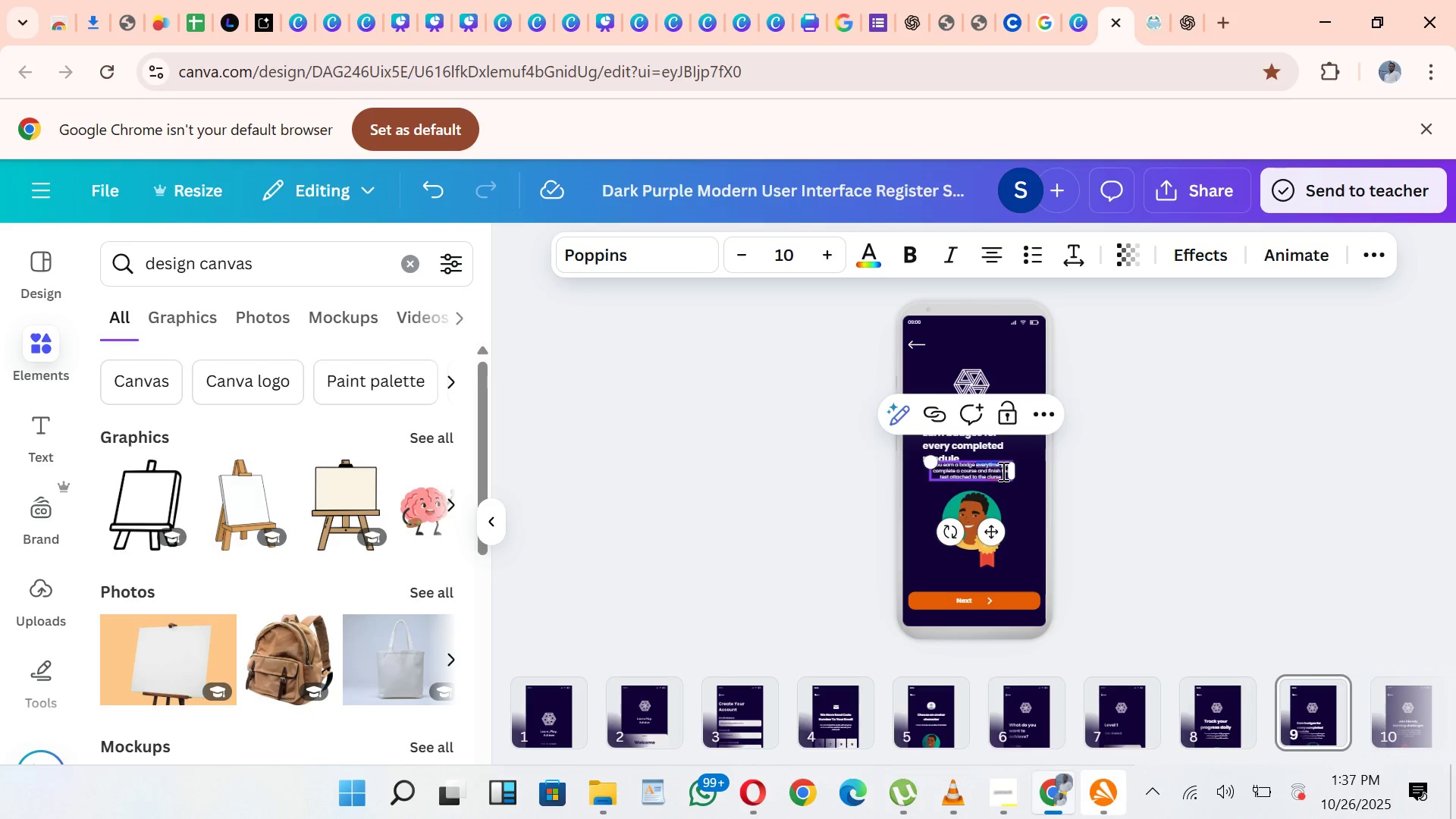 
type(everytime )
 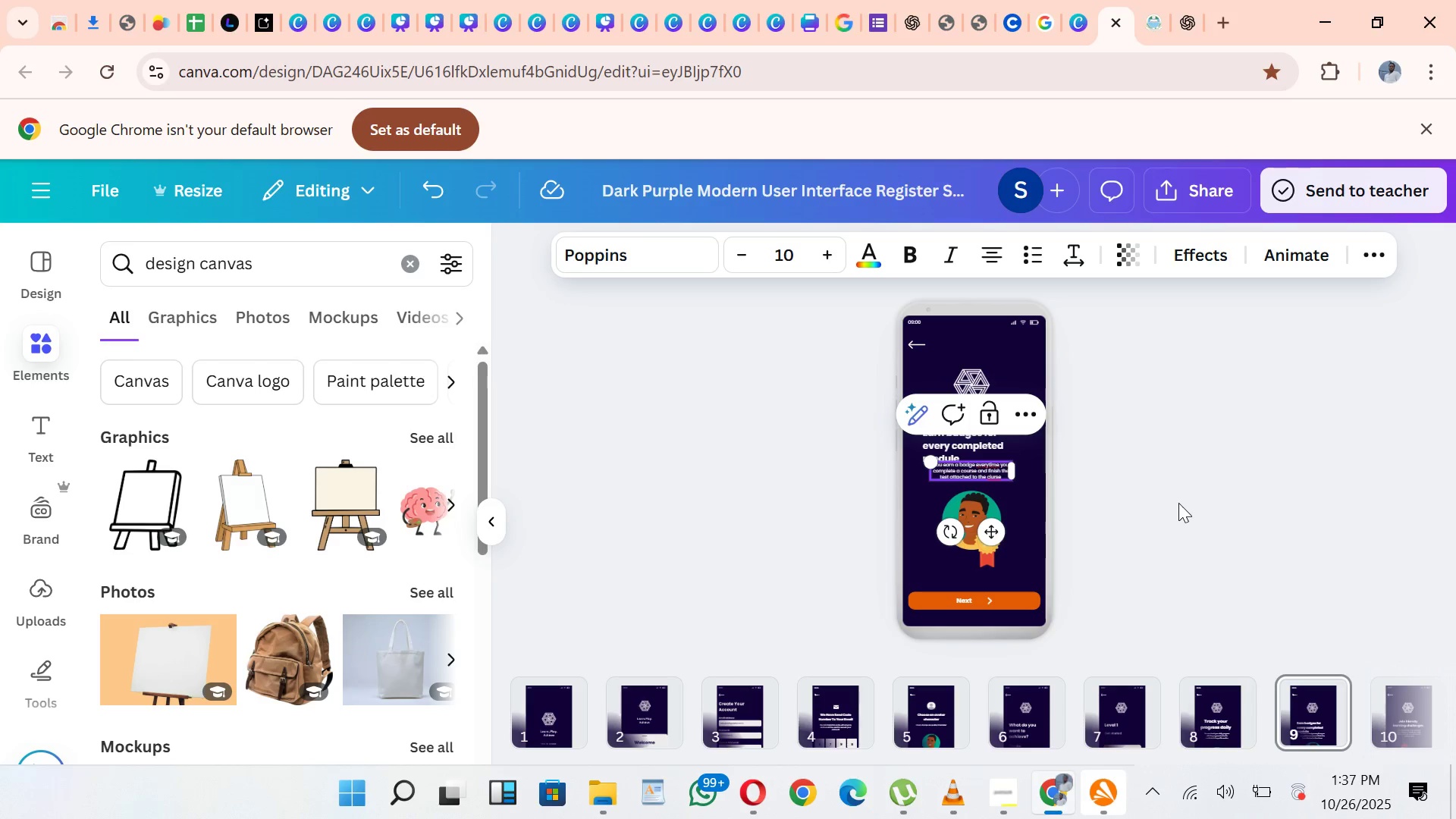 
left_click([1178, 503])
 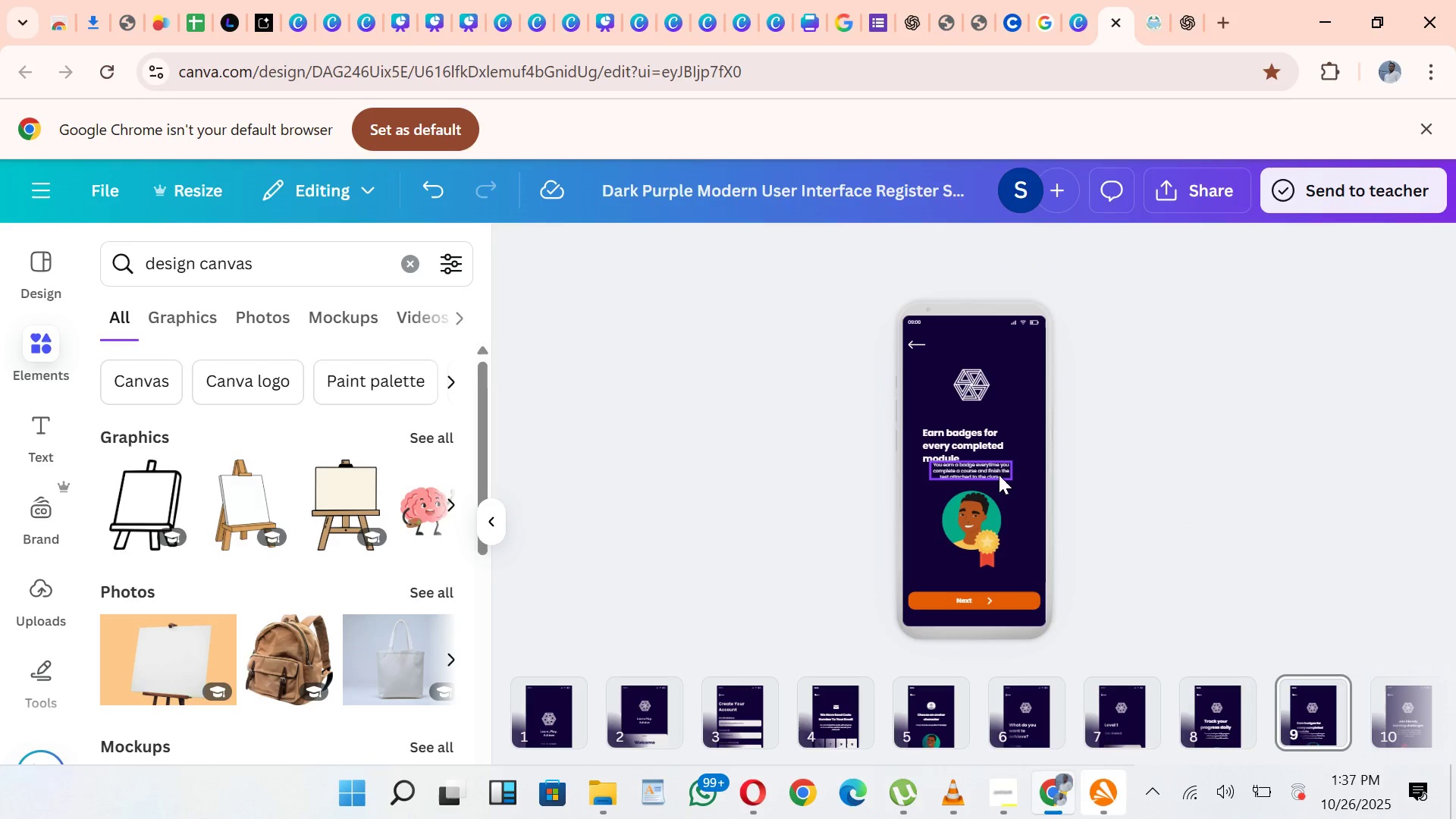 
left_click([999, 475])
 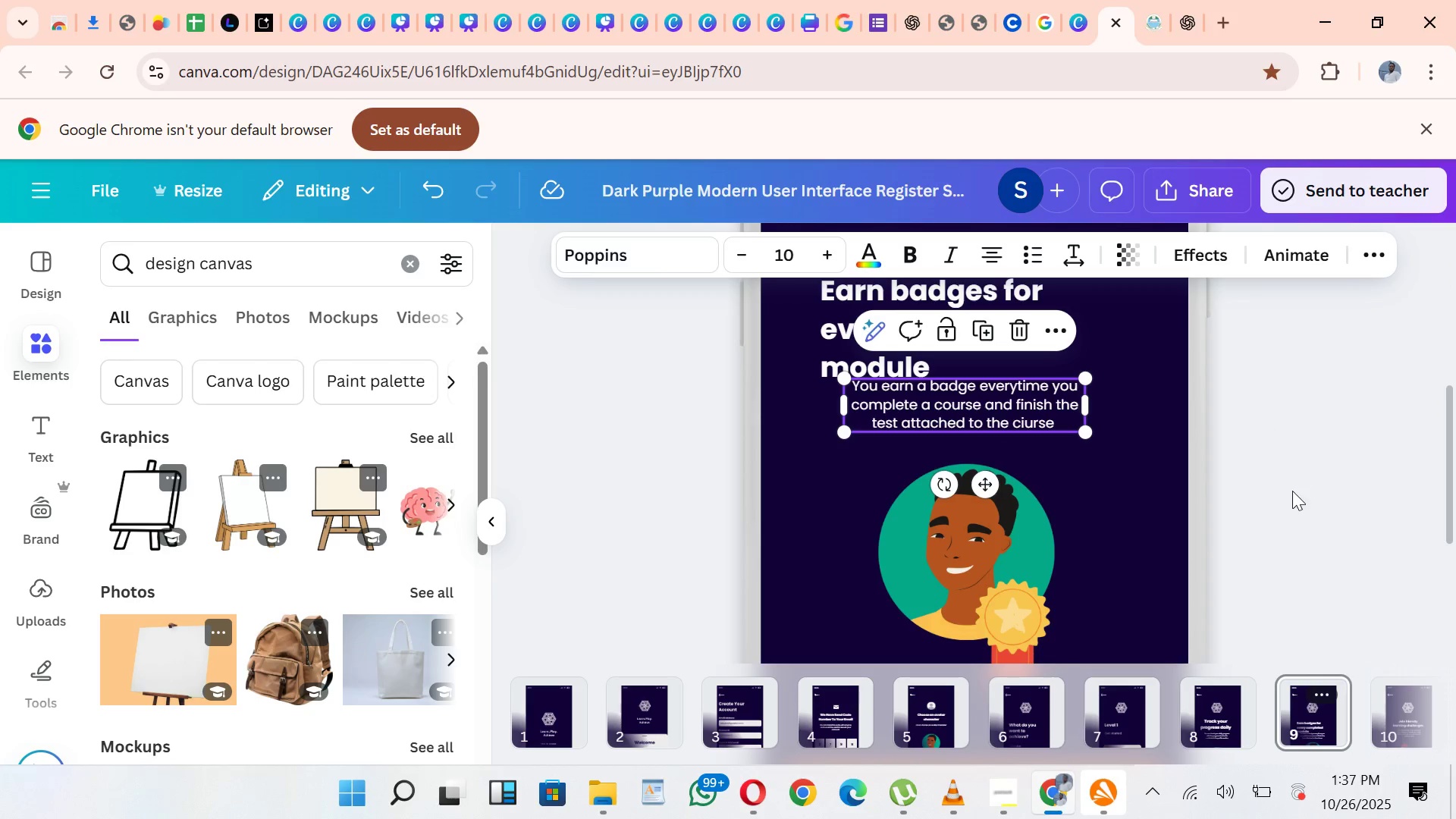 
wait(5.92)
 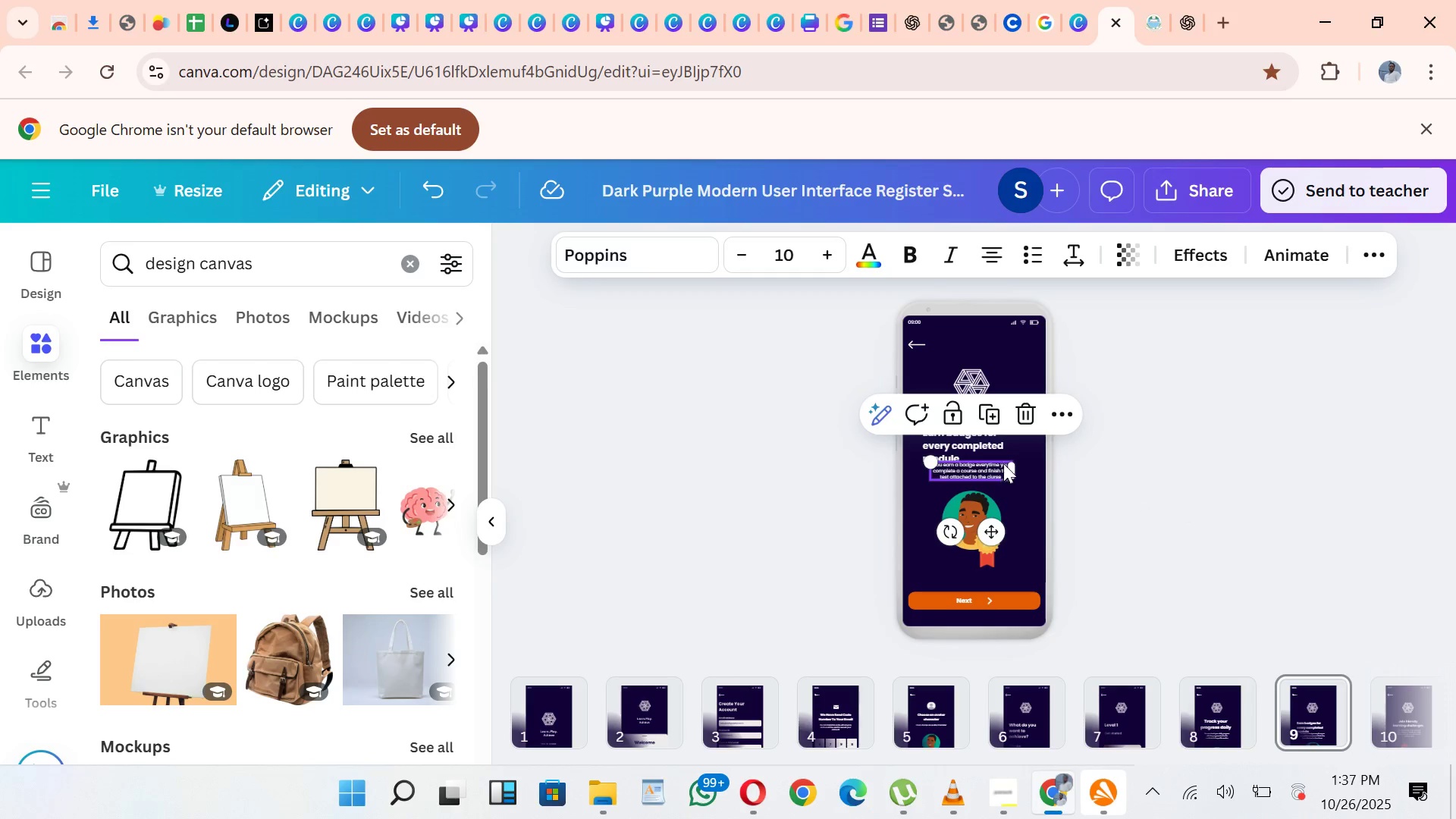 
left_click([1021, 421])
 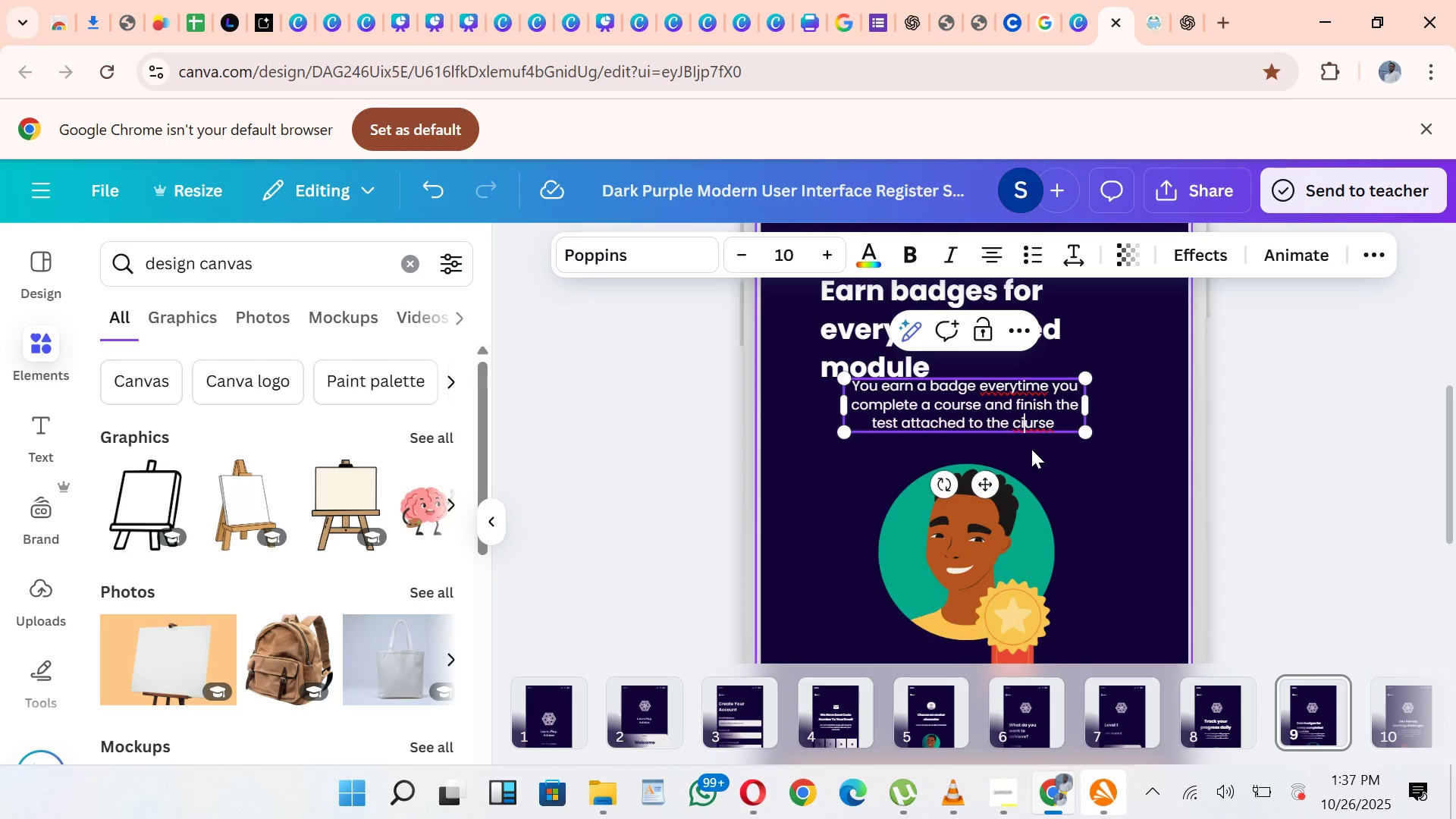 
key(Backspace)
 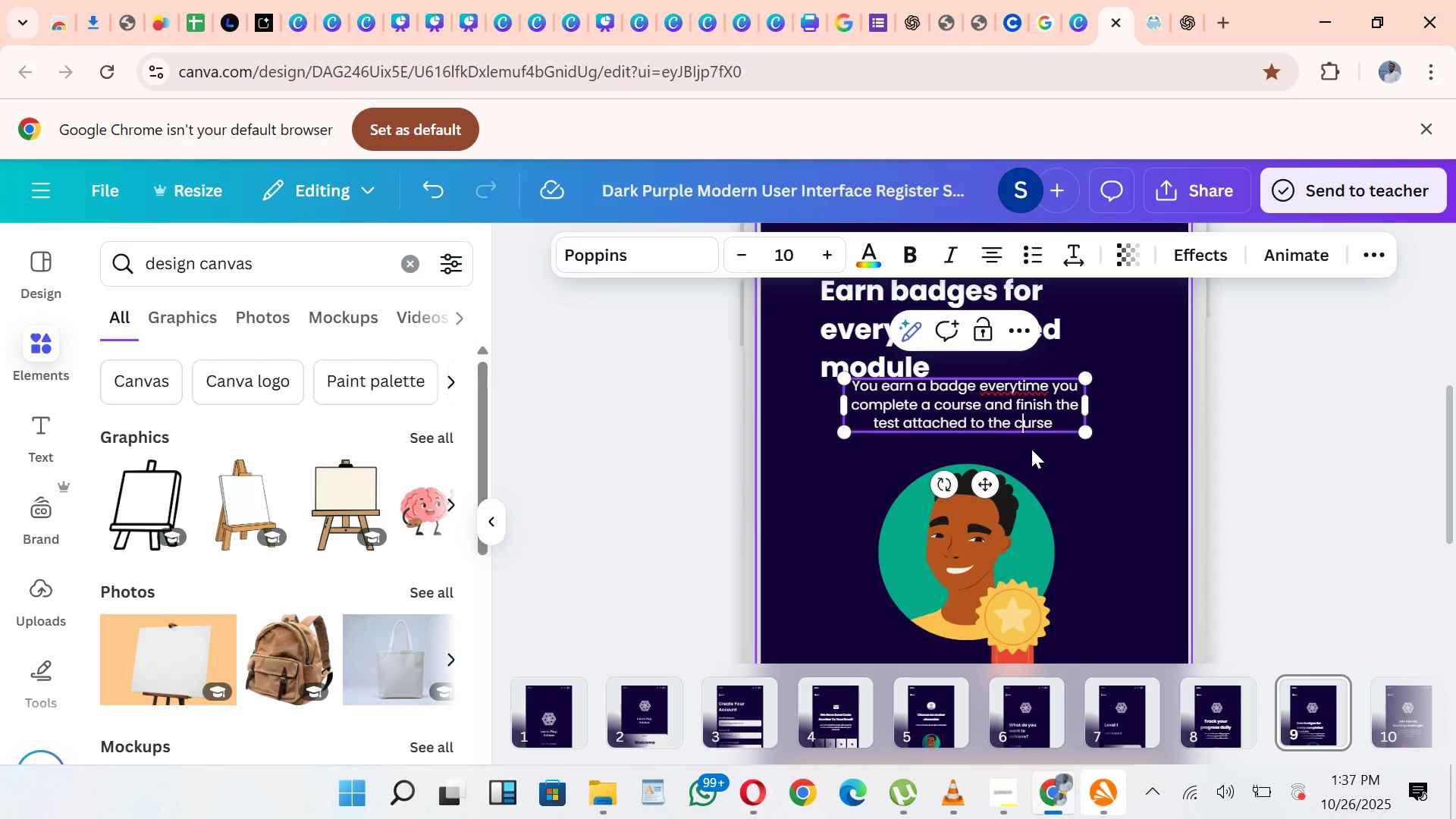 
key(O)
 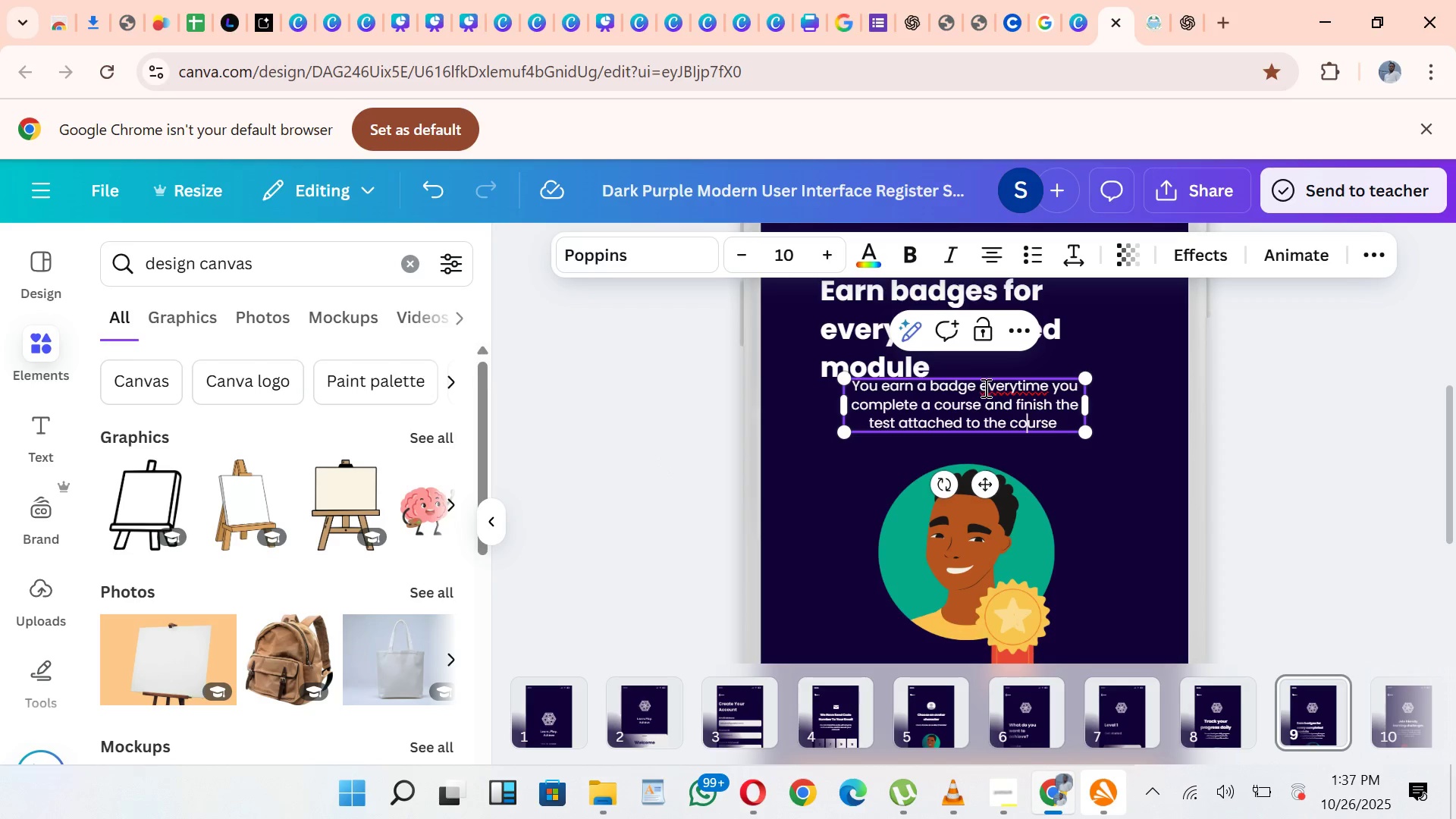 
left_click([996, 386])
 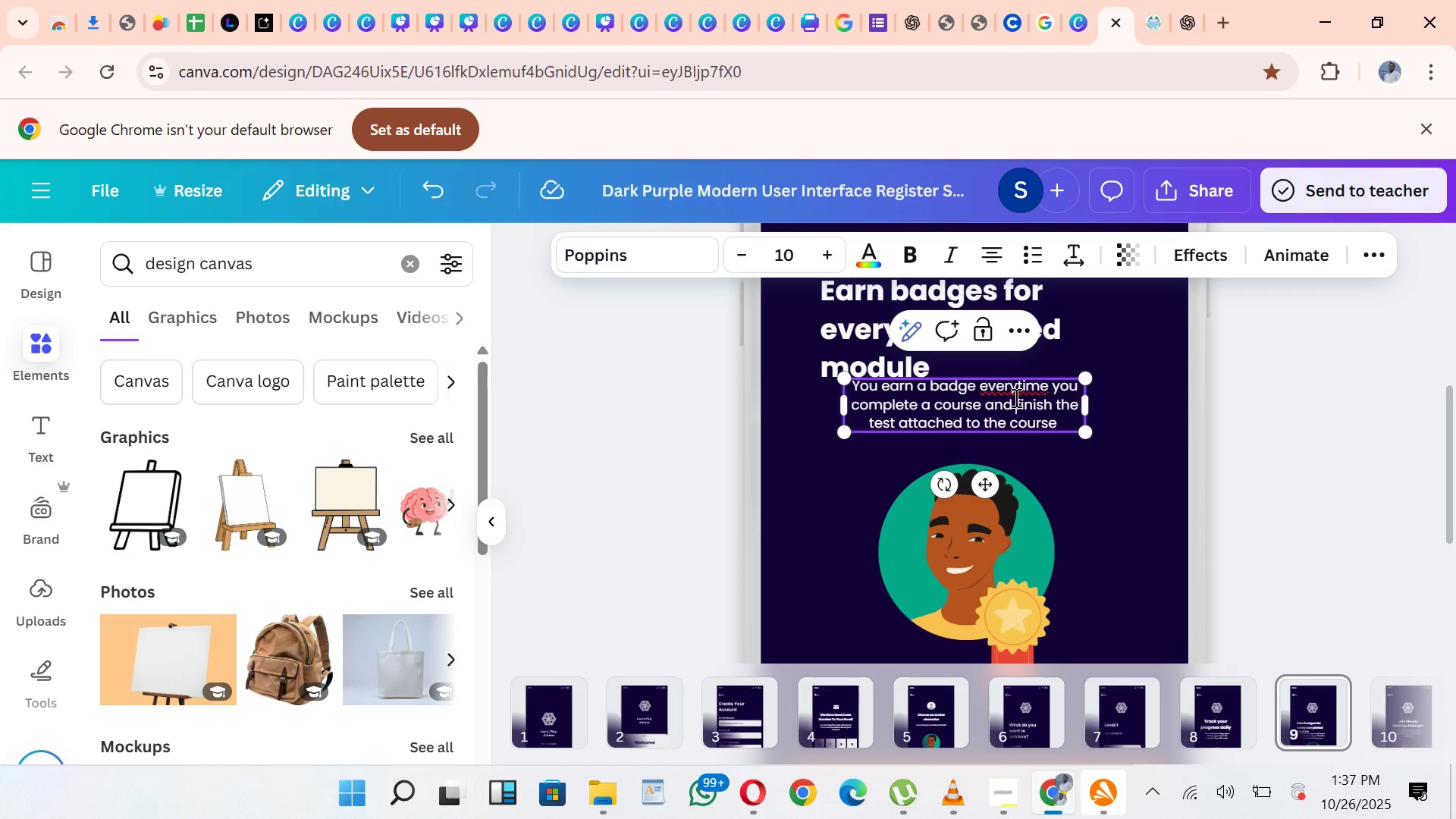 
right_click([1015, 397])
 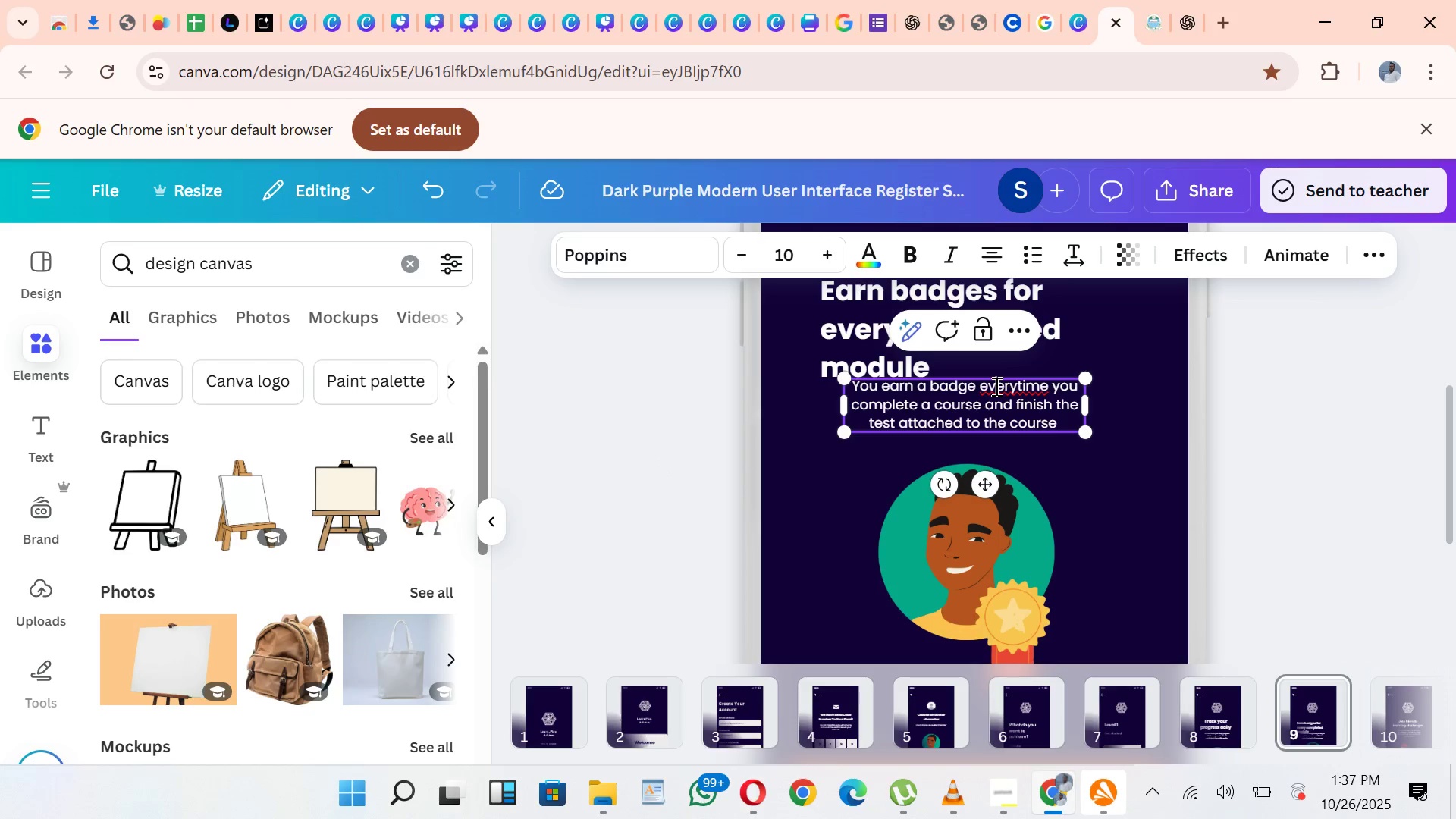 
double_click([995, 386])
 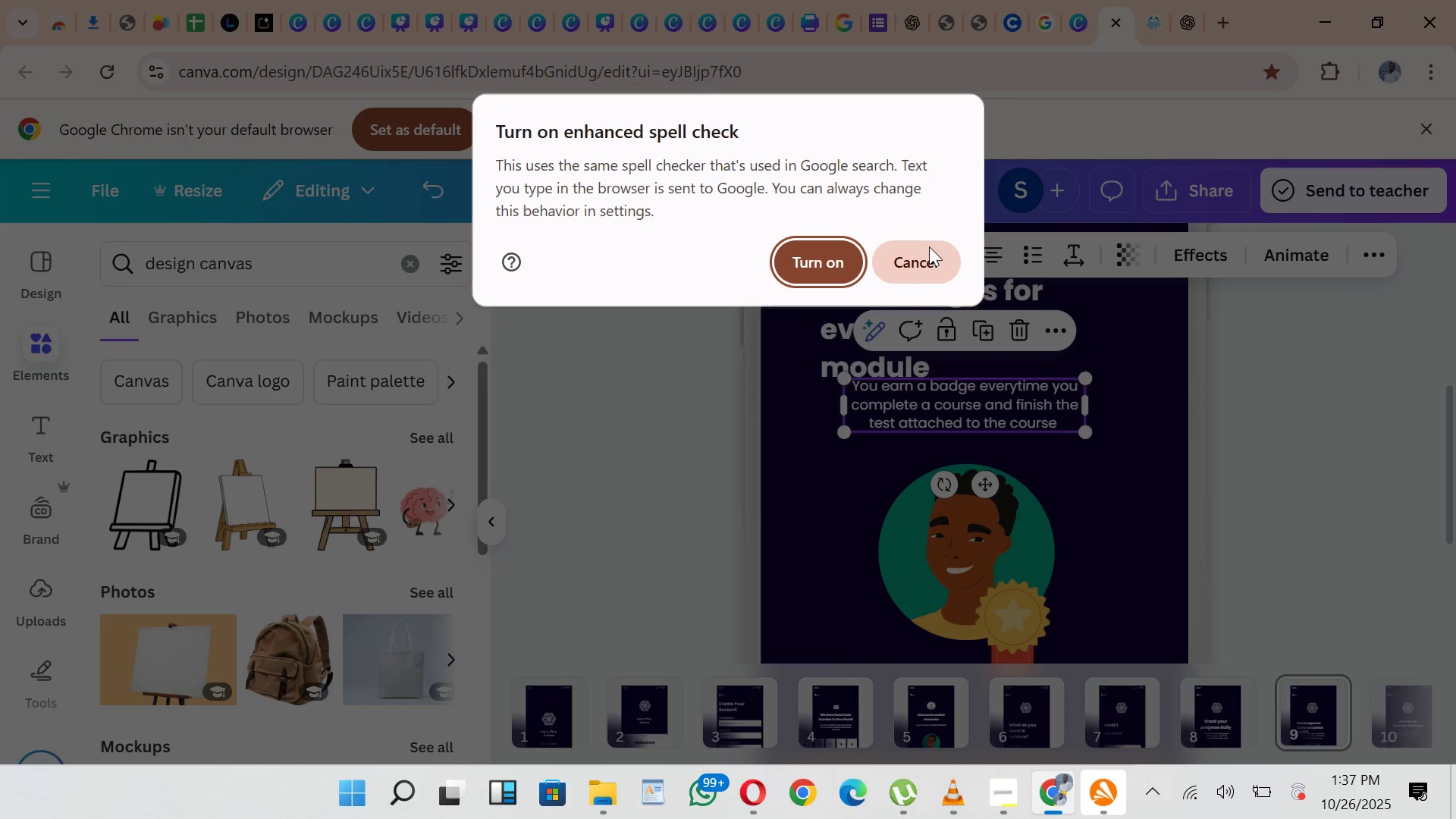 
left_click([854, 256])
 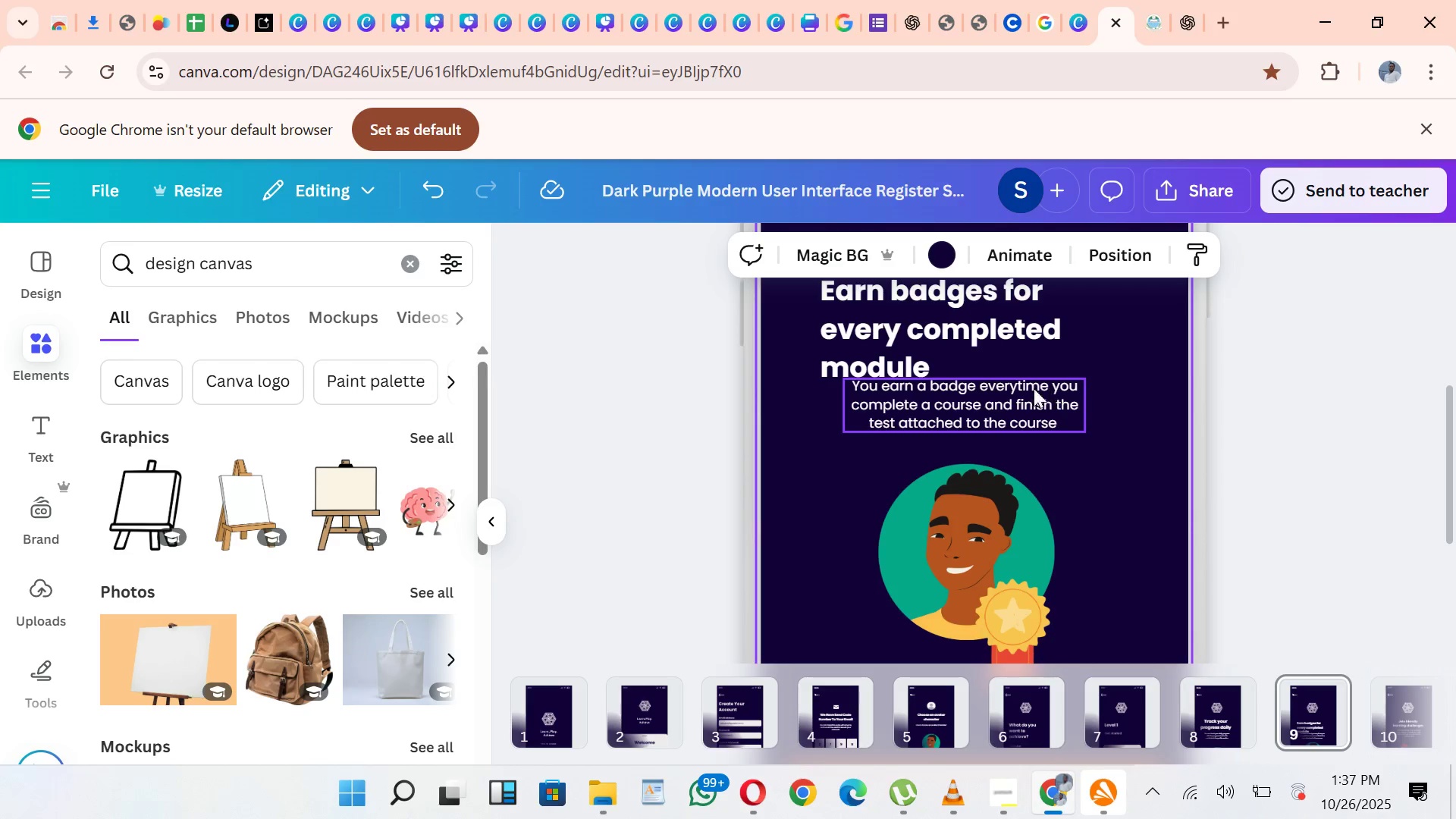 
left_click_drag(start_coordinate=[1025, 420], to_coordinate=[1020, 438])